 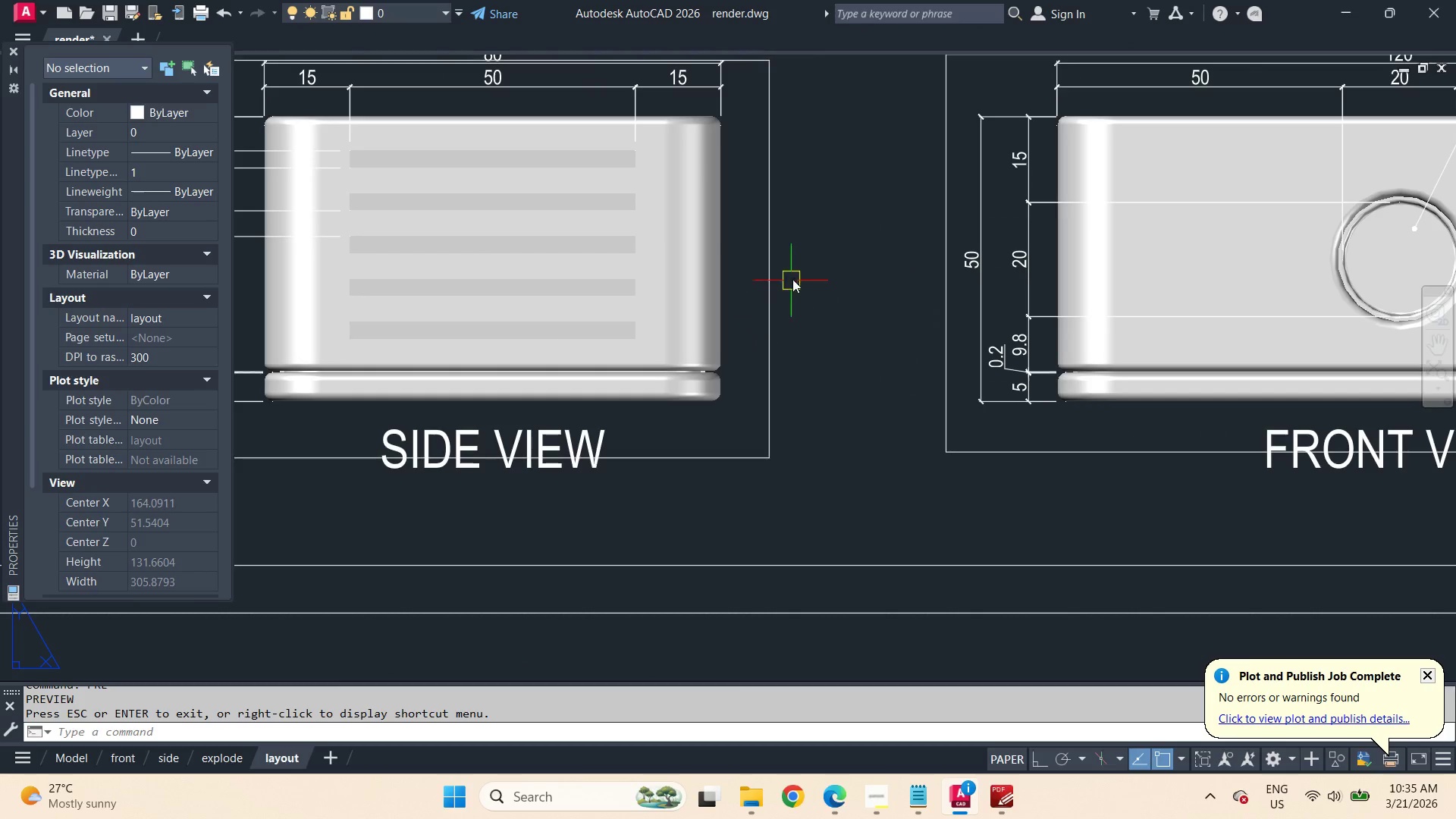 
left_click([1360, 237])
 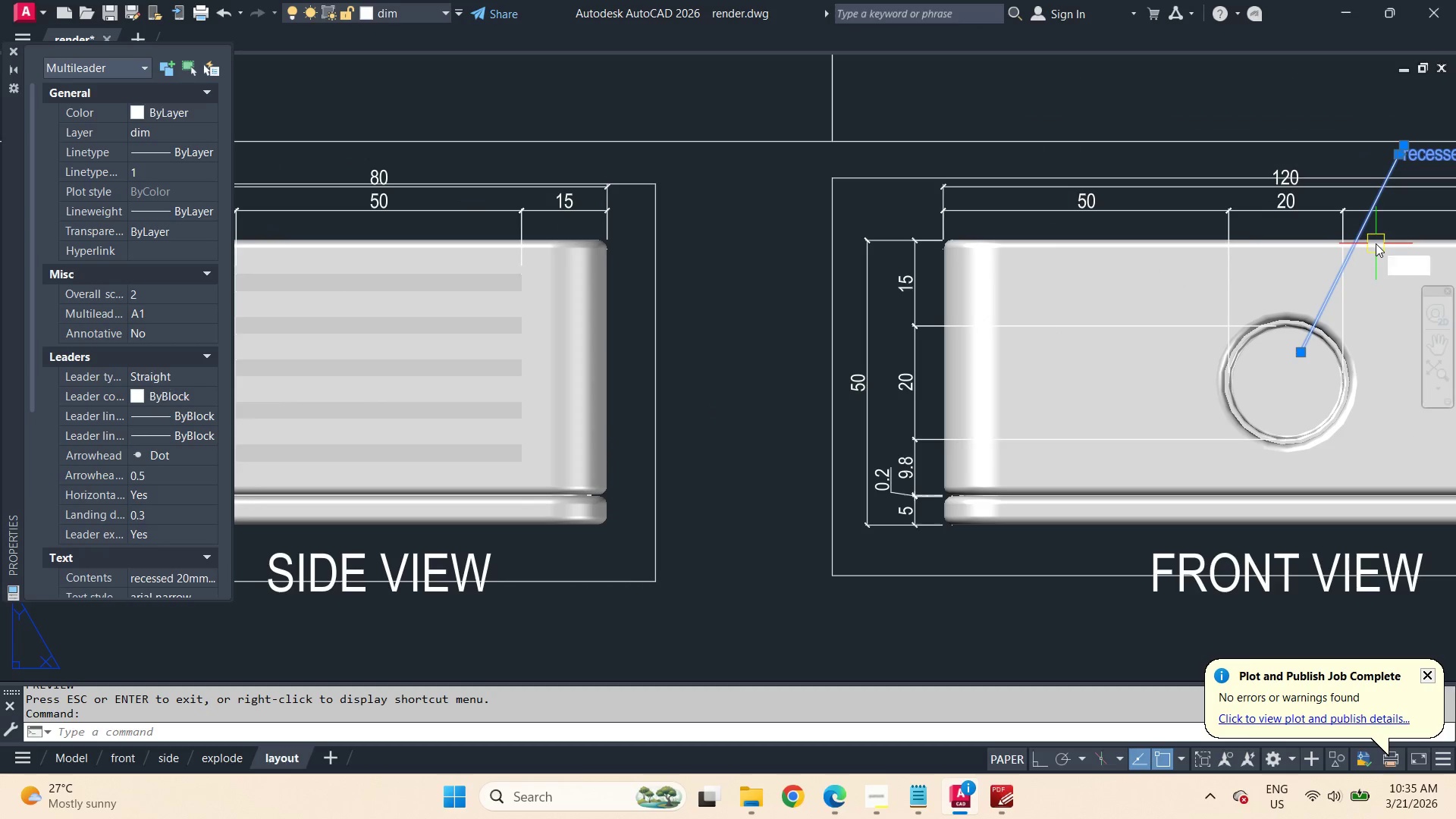 
type(co )
 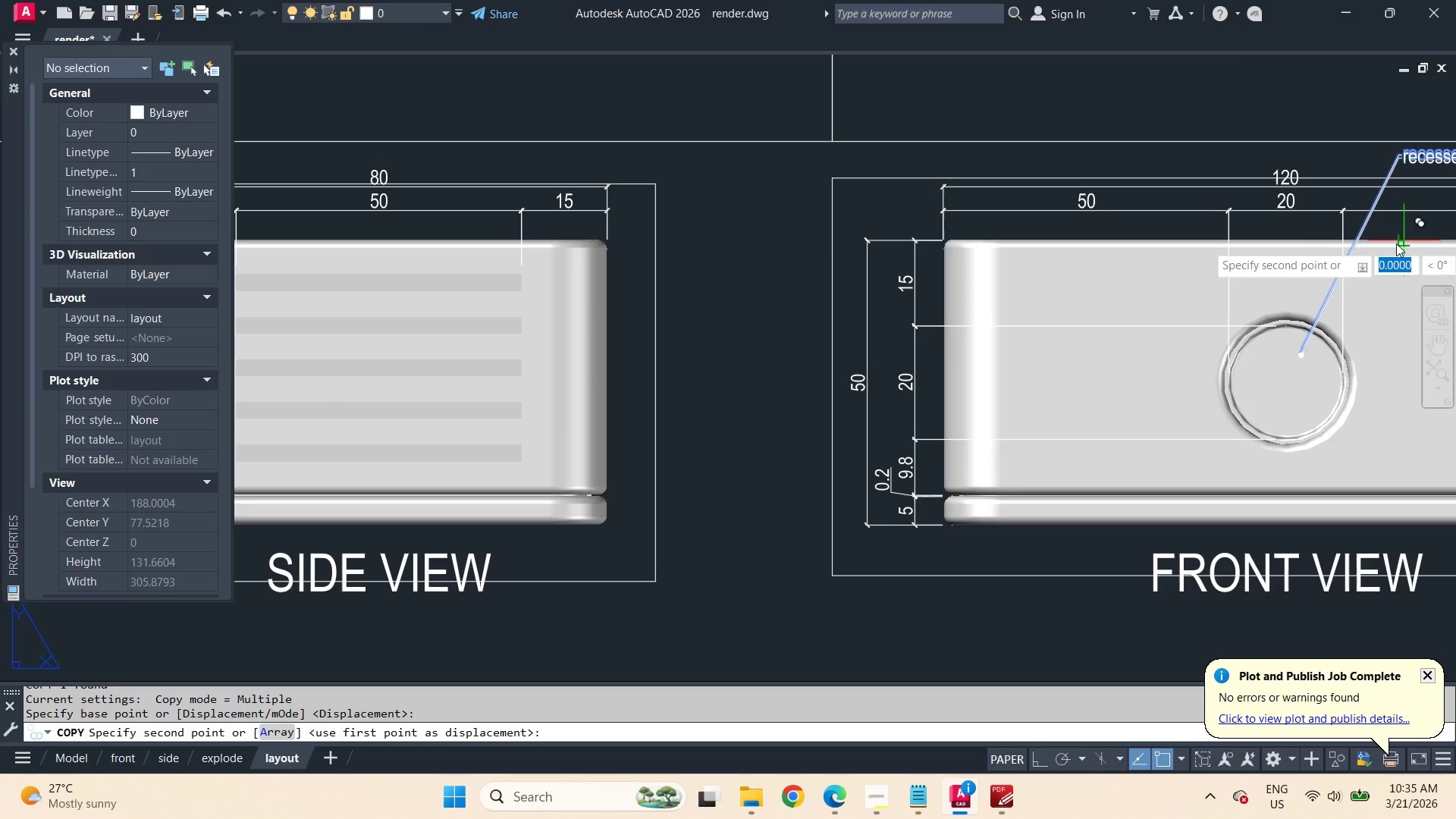 
left_click_drag(start_coordinate=[1404, 243], to_coordinate=[1396, 243])
 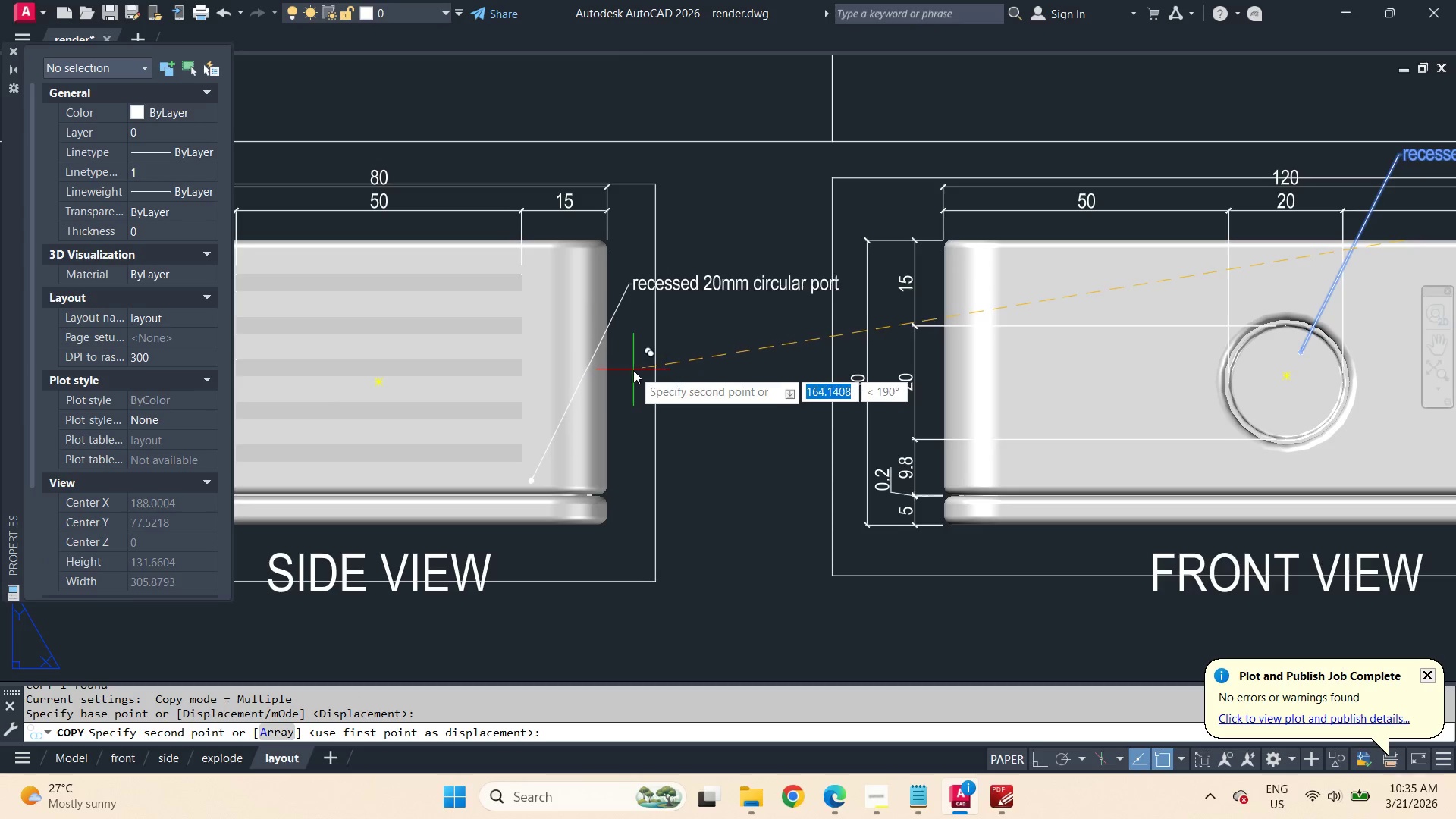 
left_click([634, 370])
 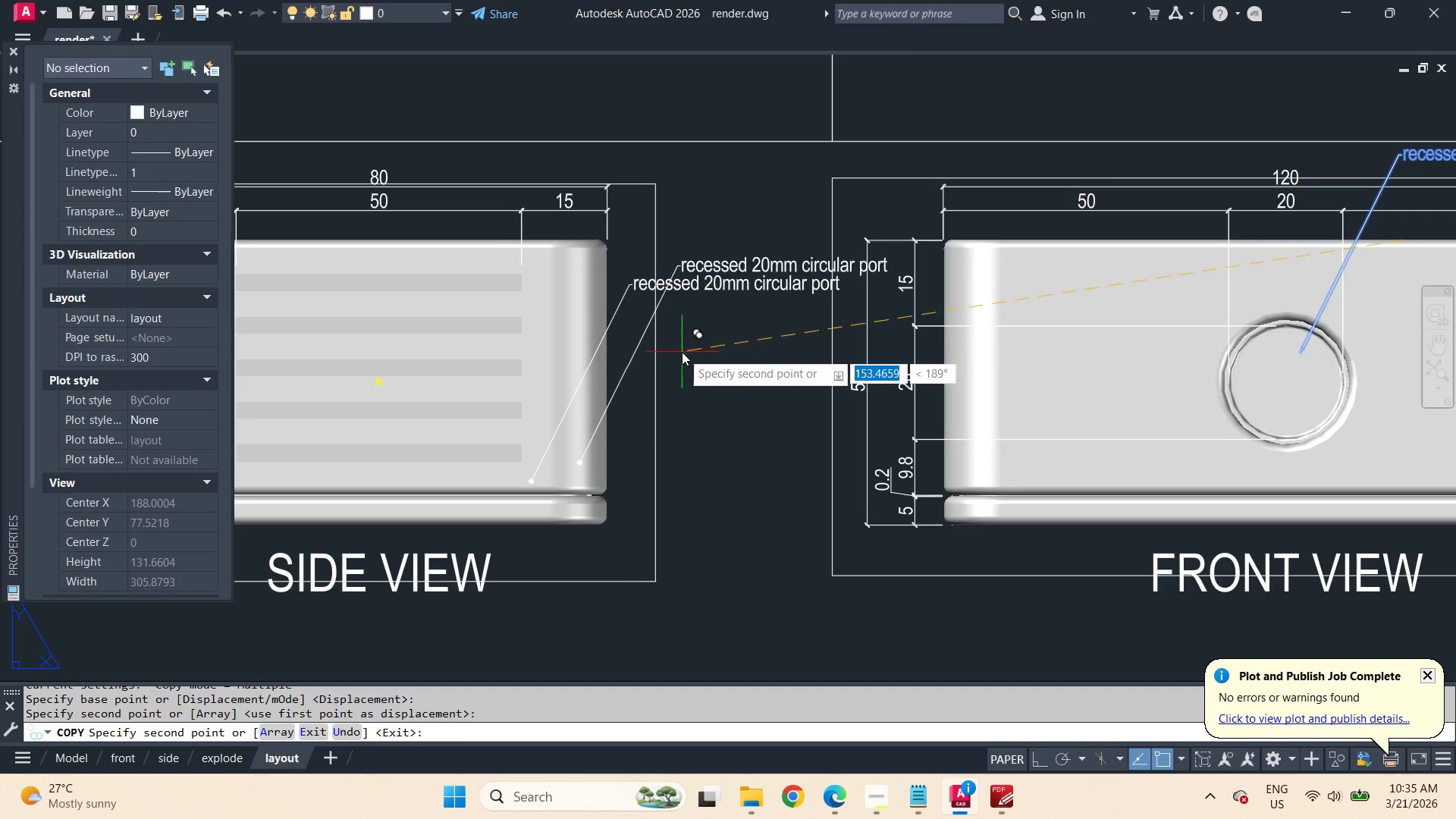 
key(Space)
 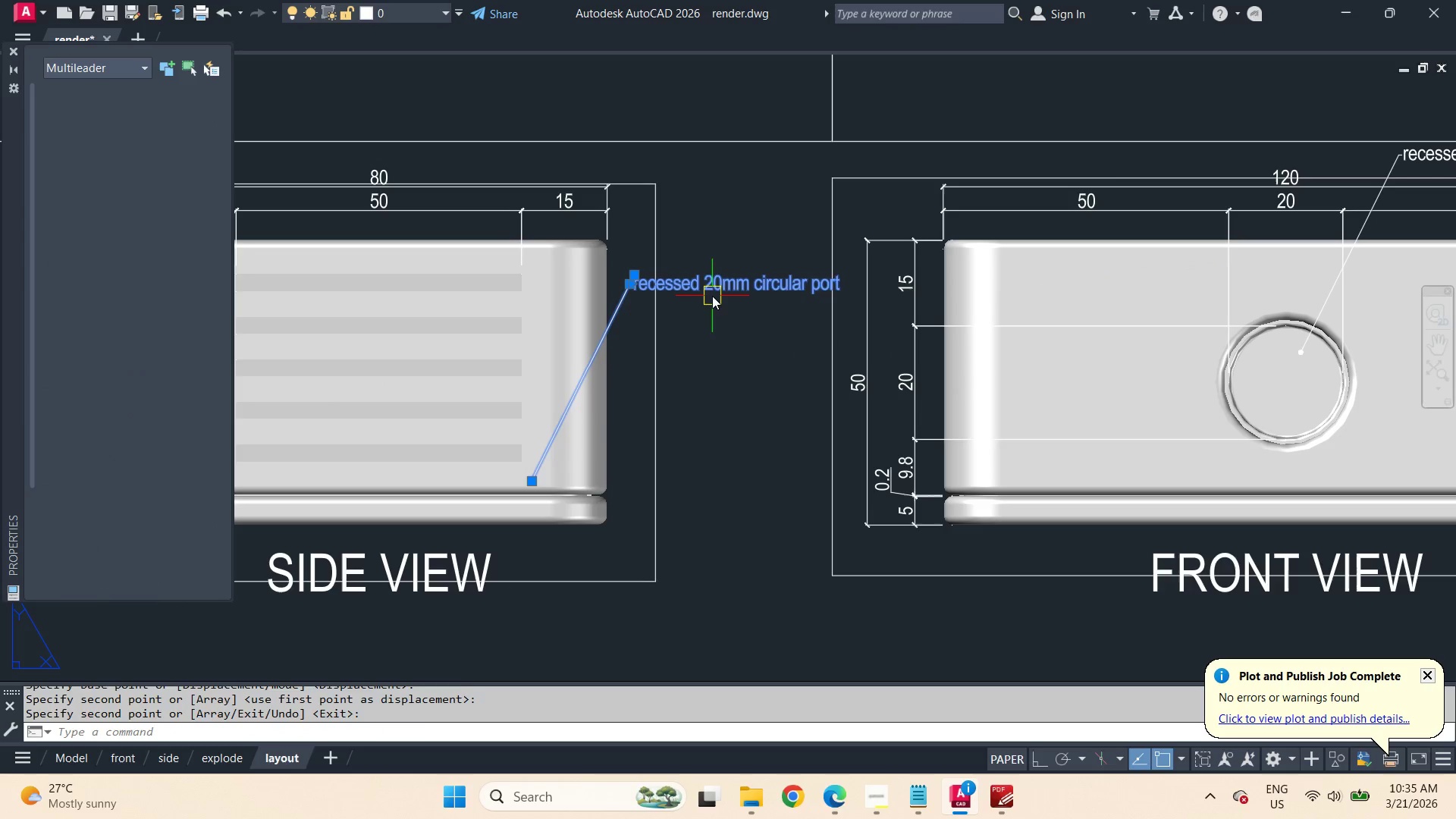 
double_click([712, 296])
 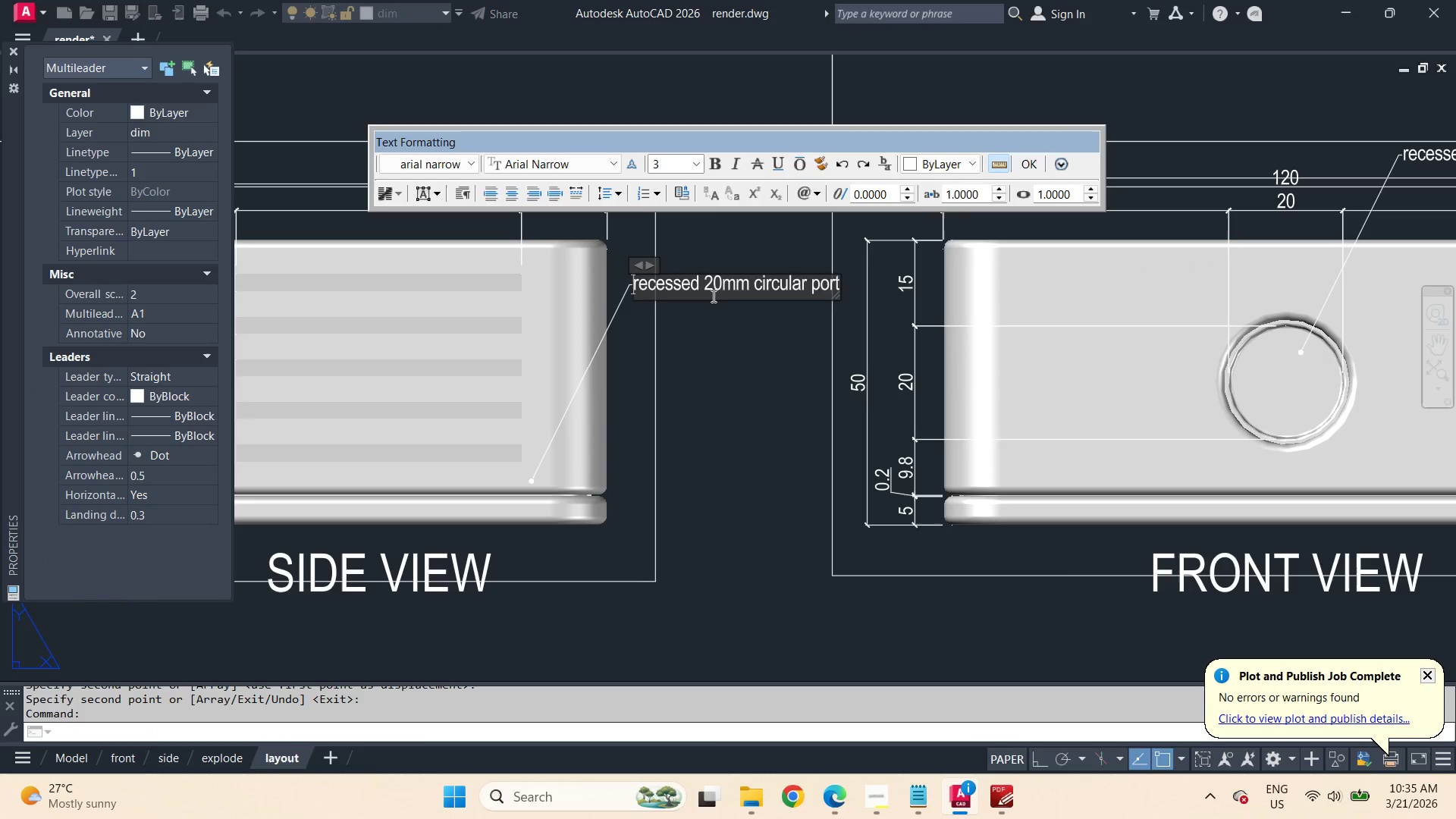 
key(Control+A)
 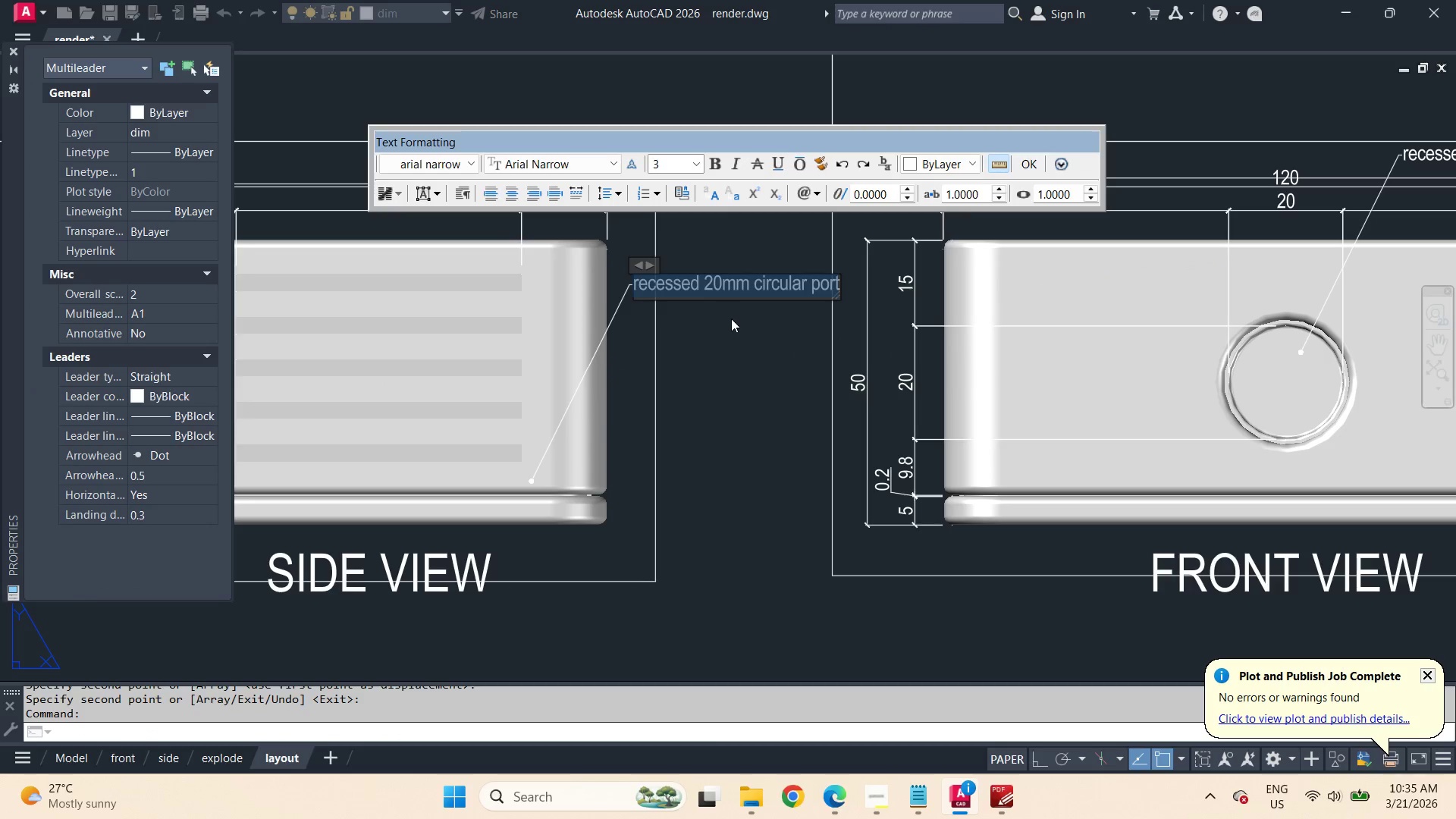 
key(Control+V)
 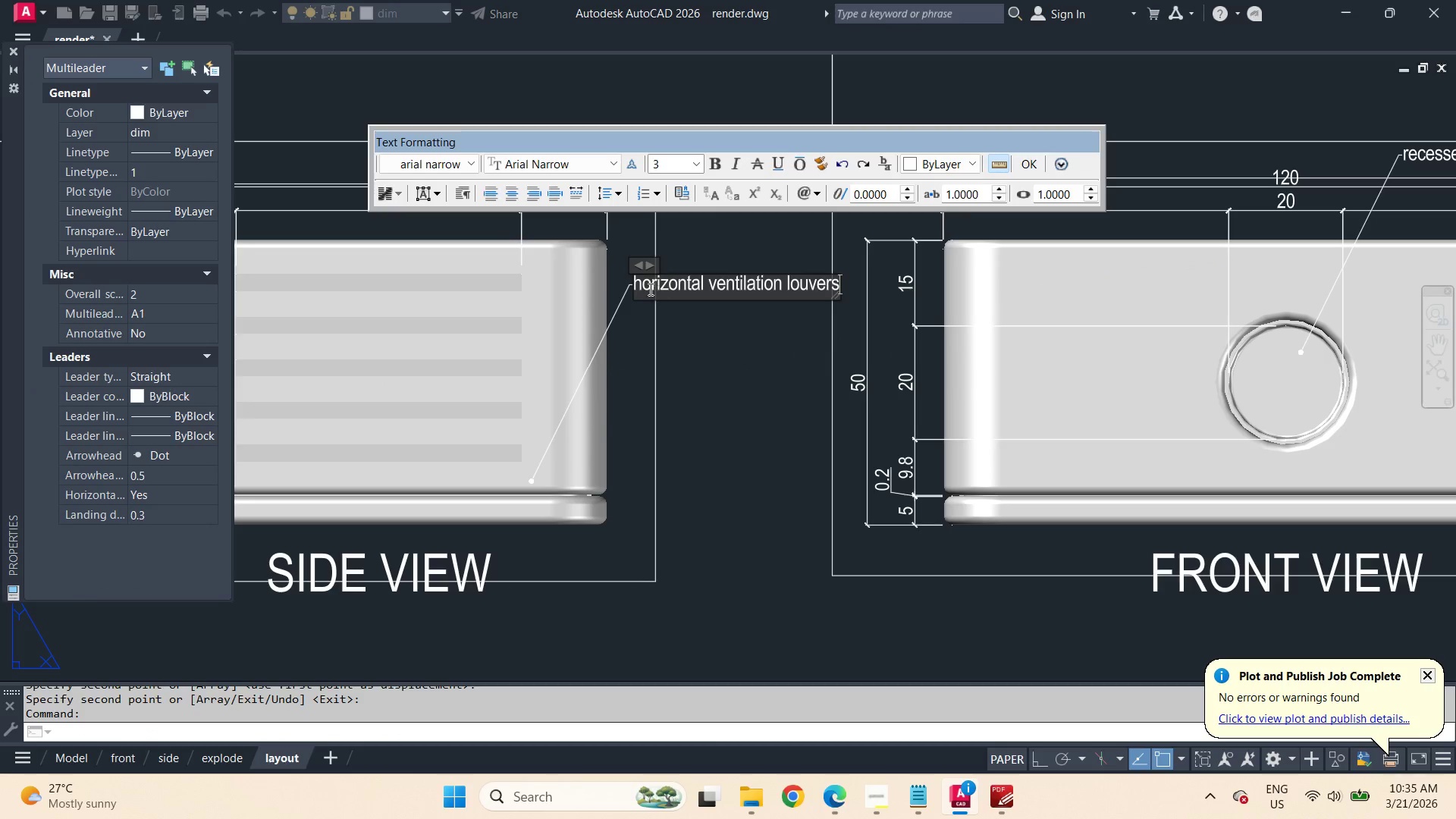 
left_click([635, 284])
 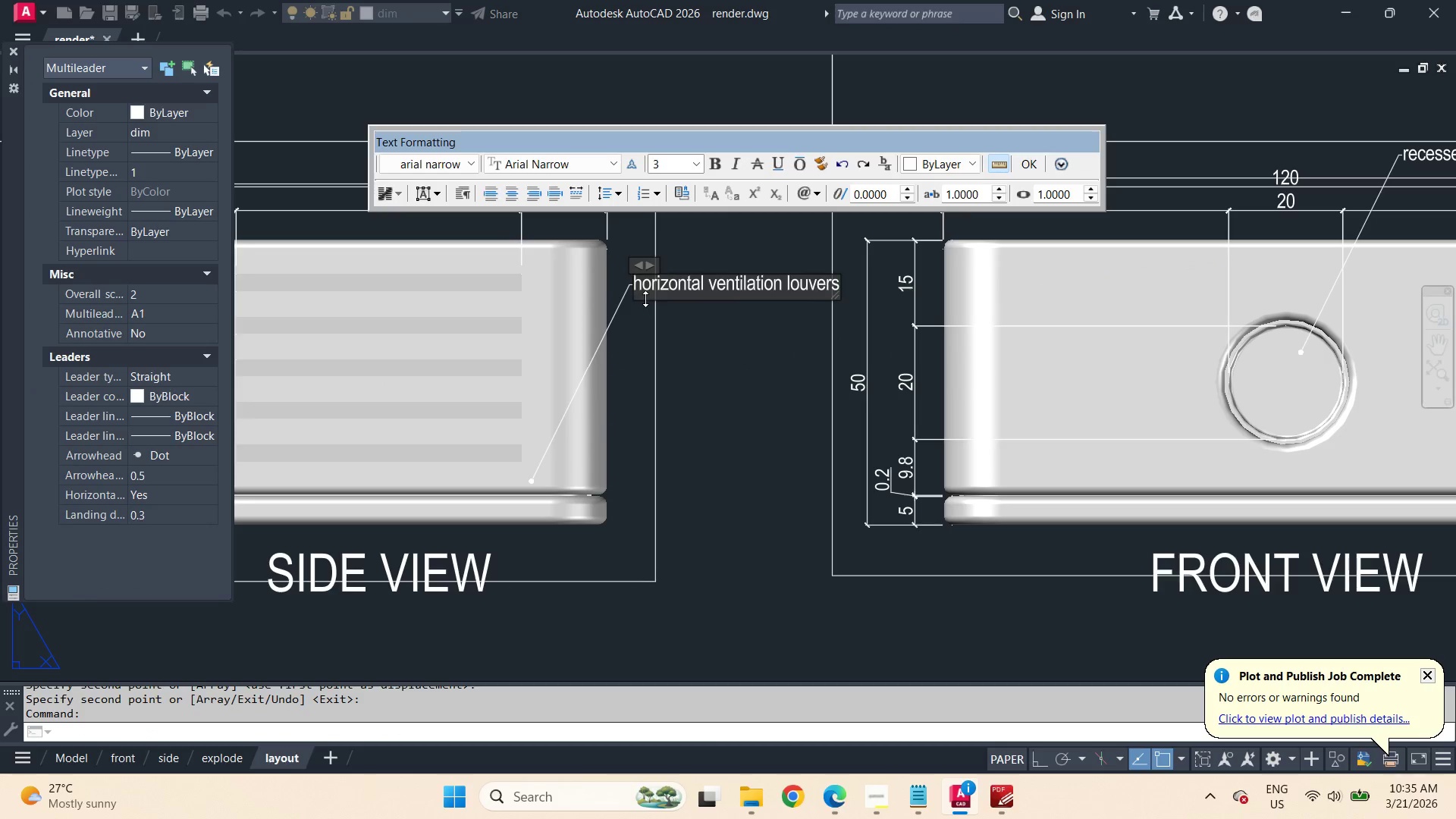 
key(5)
 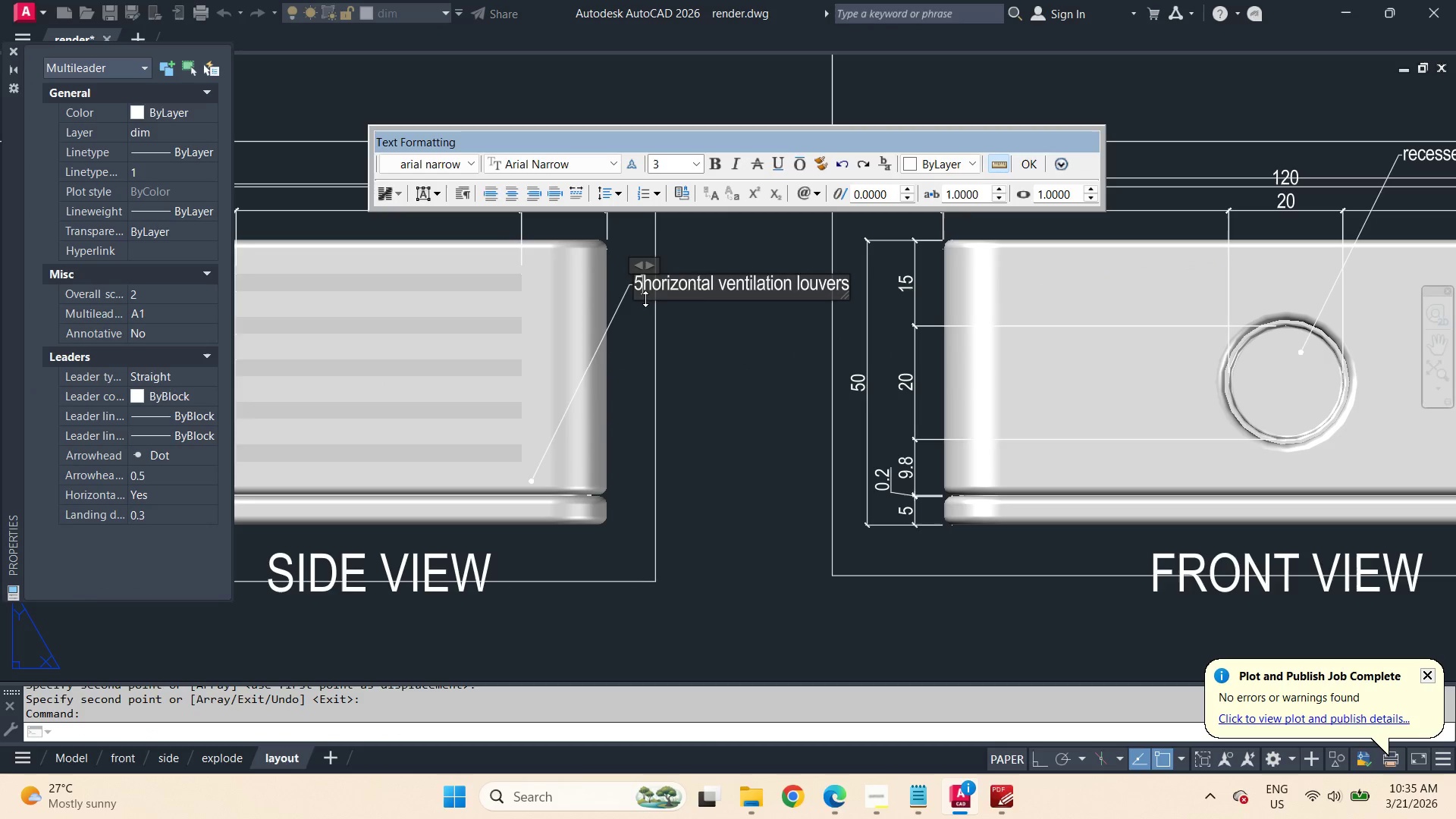 
key(Minus)
 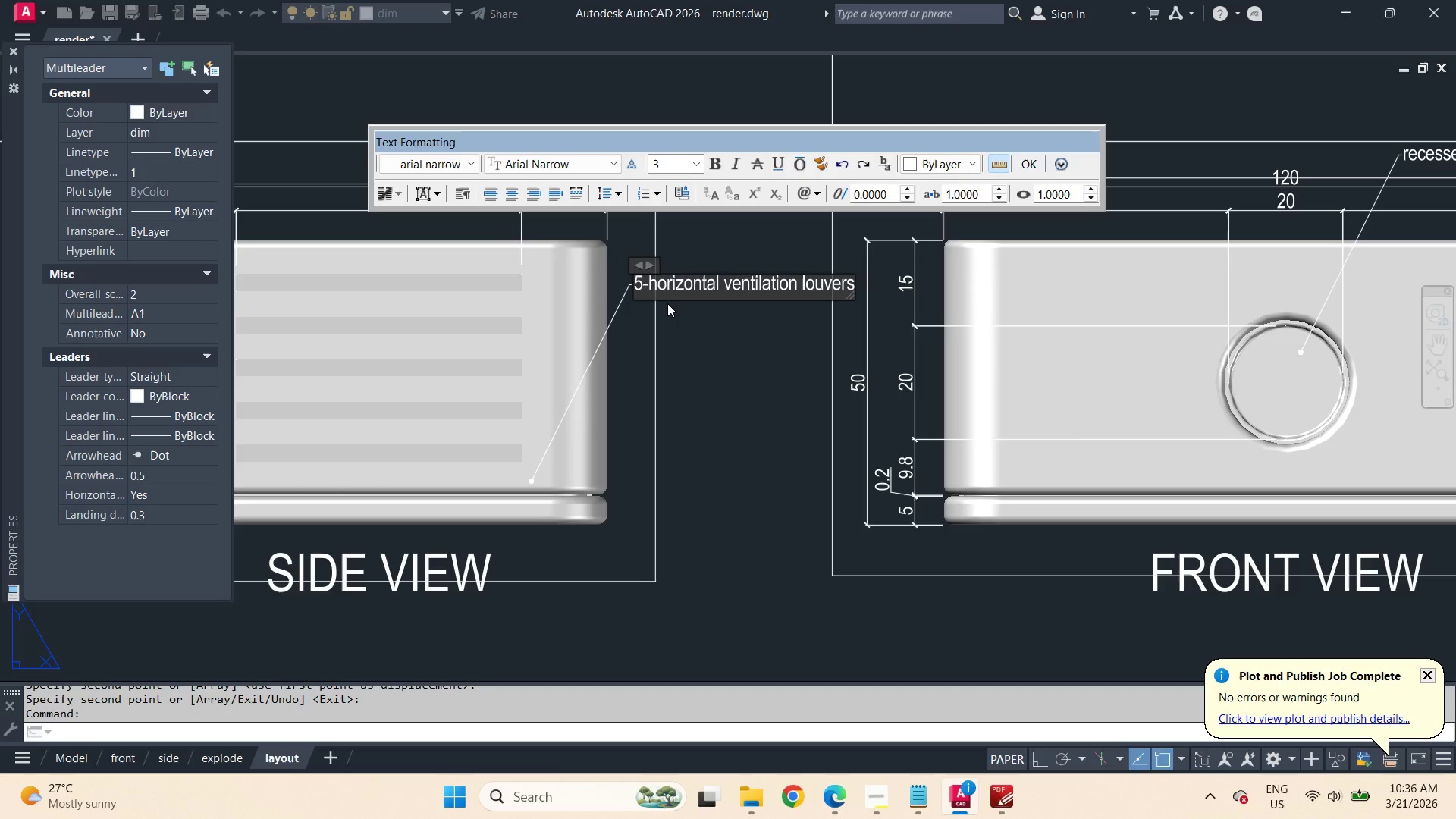 
wait(7.36)
 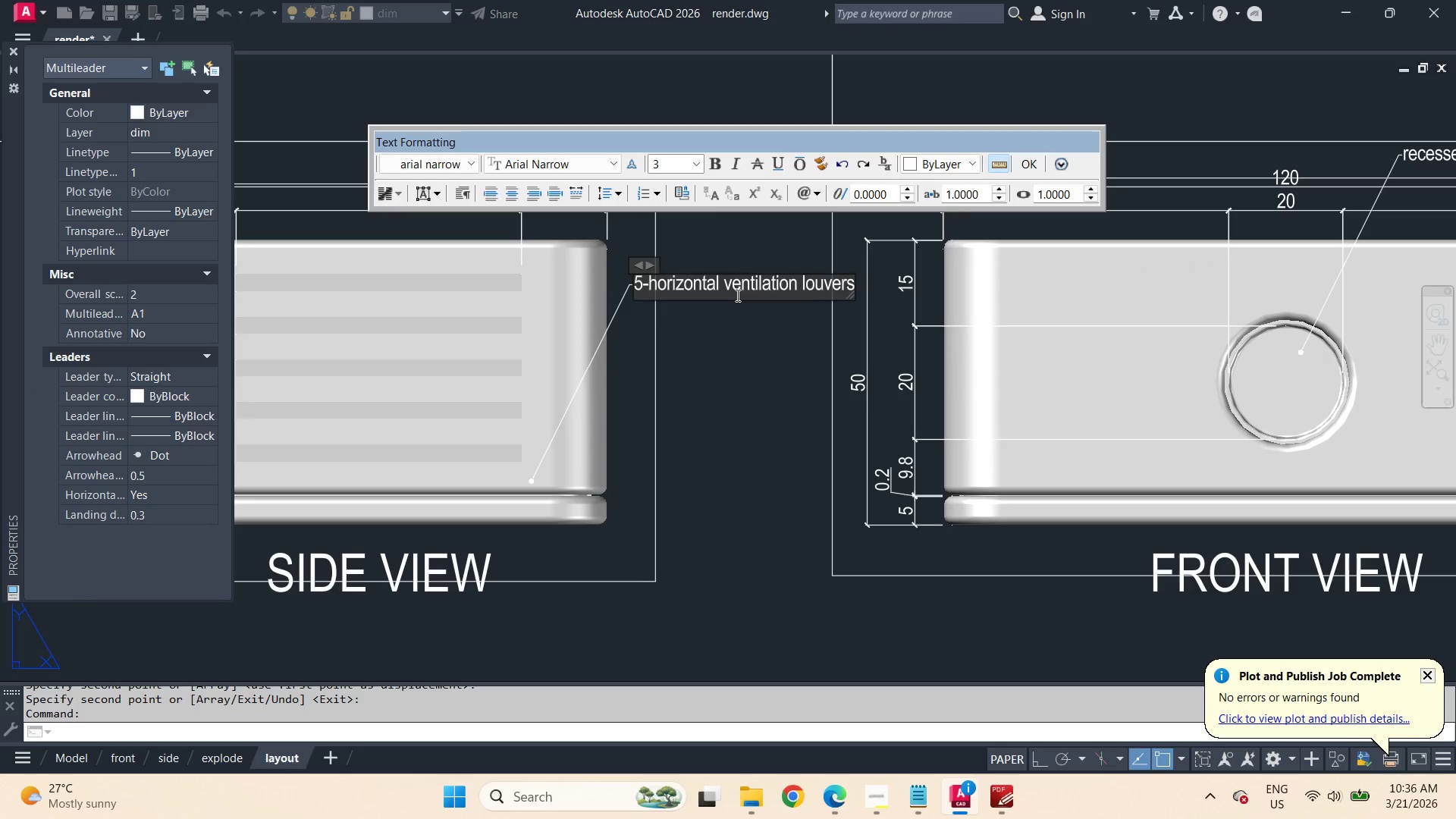 
left_click([690, 334])
 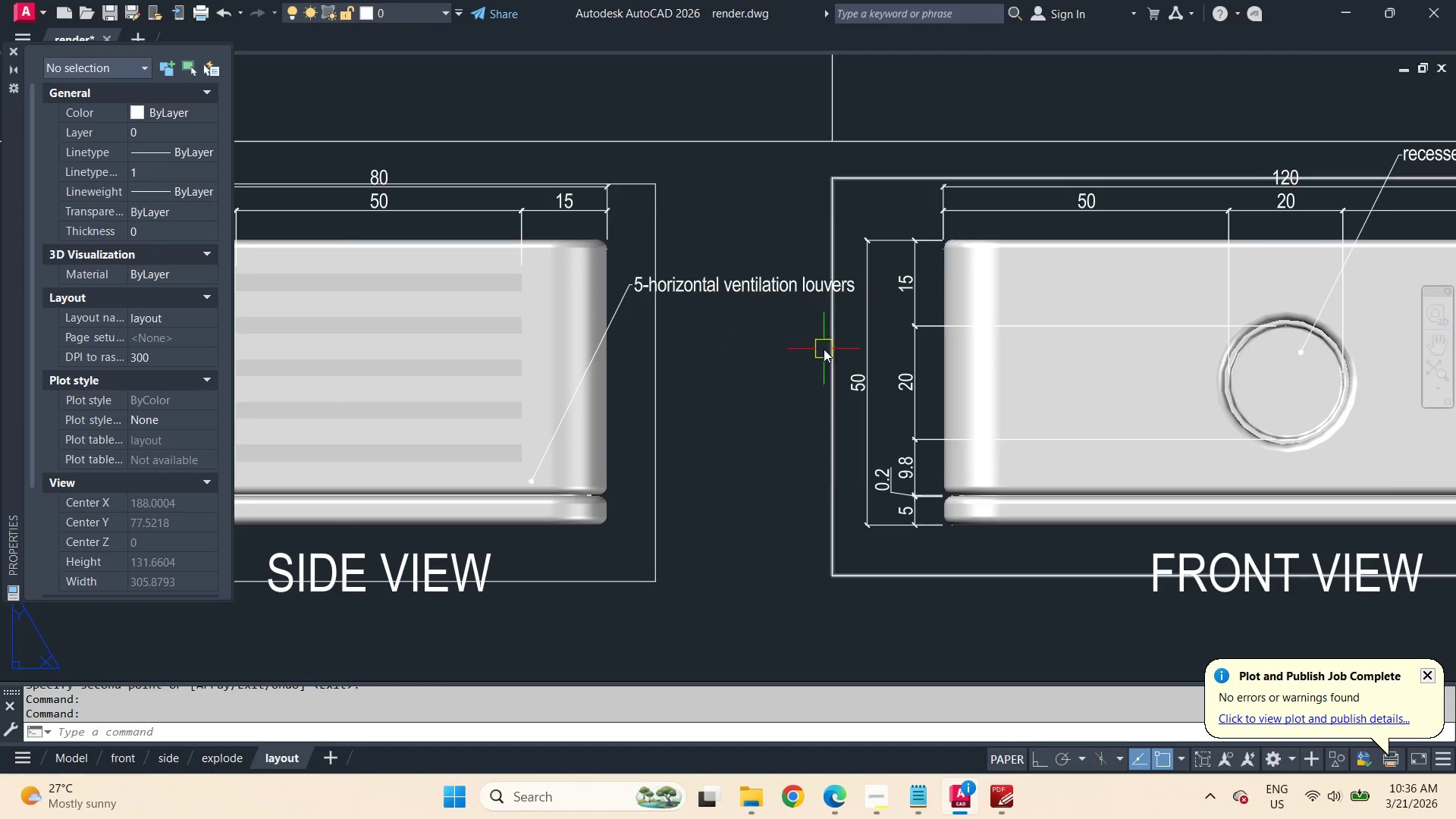 
scroll: coordinate [824, 349], scroll_direction: down, amount: 2.0
 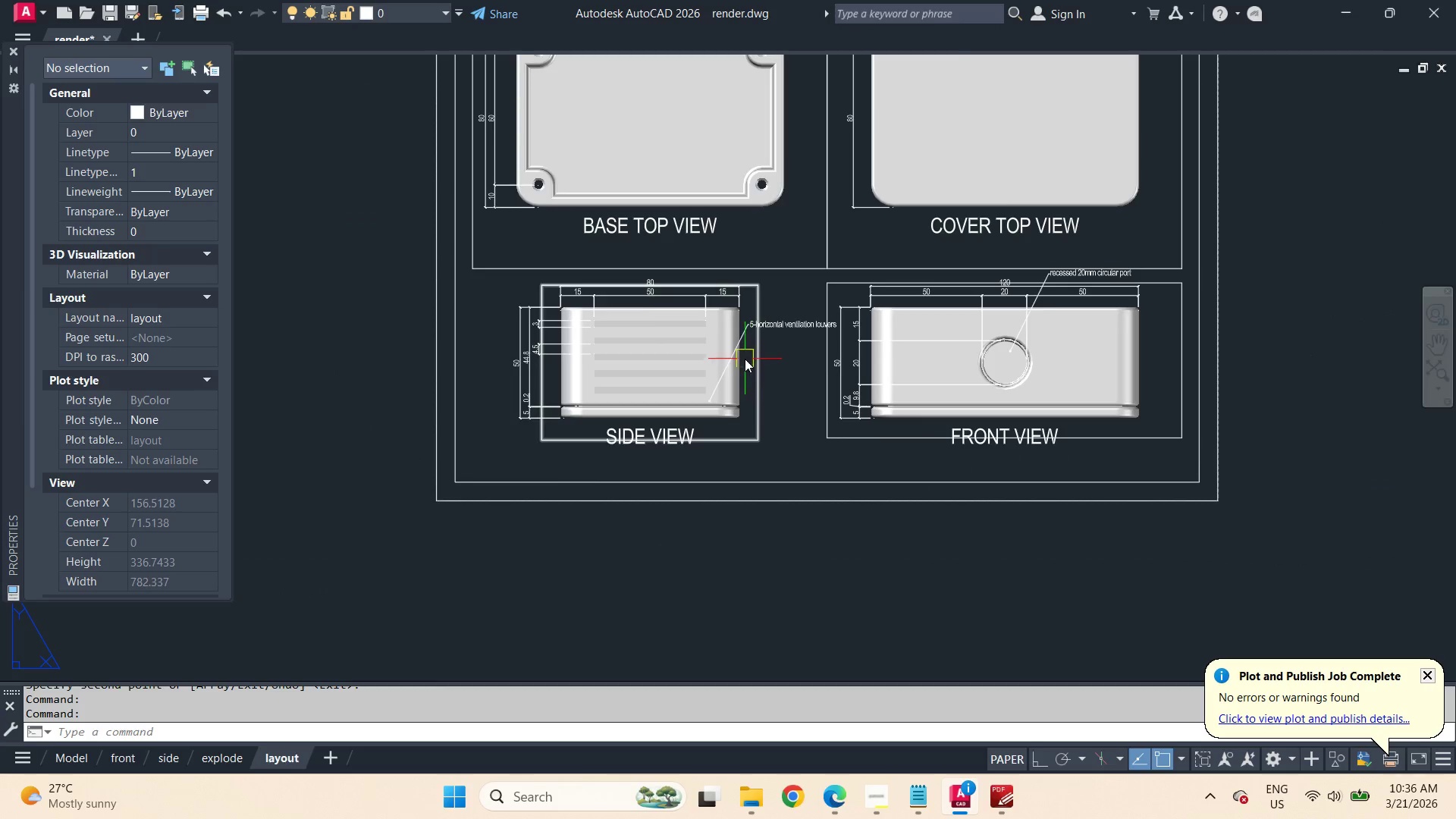 
left_click([739, 328])
 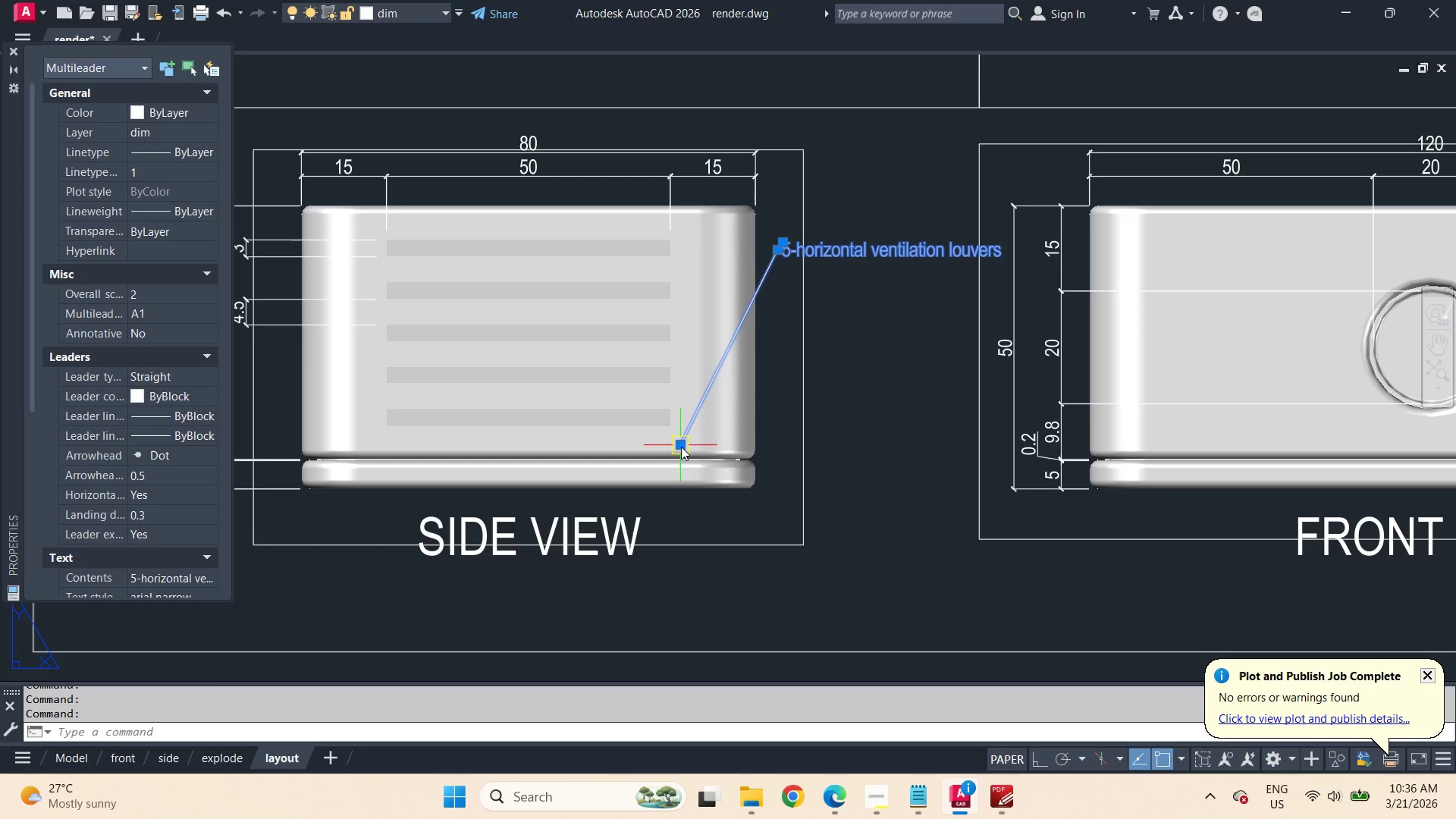 
scroll: coordinate [721, 377], scroll_direction: up, amount: 2.0
 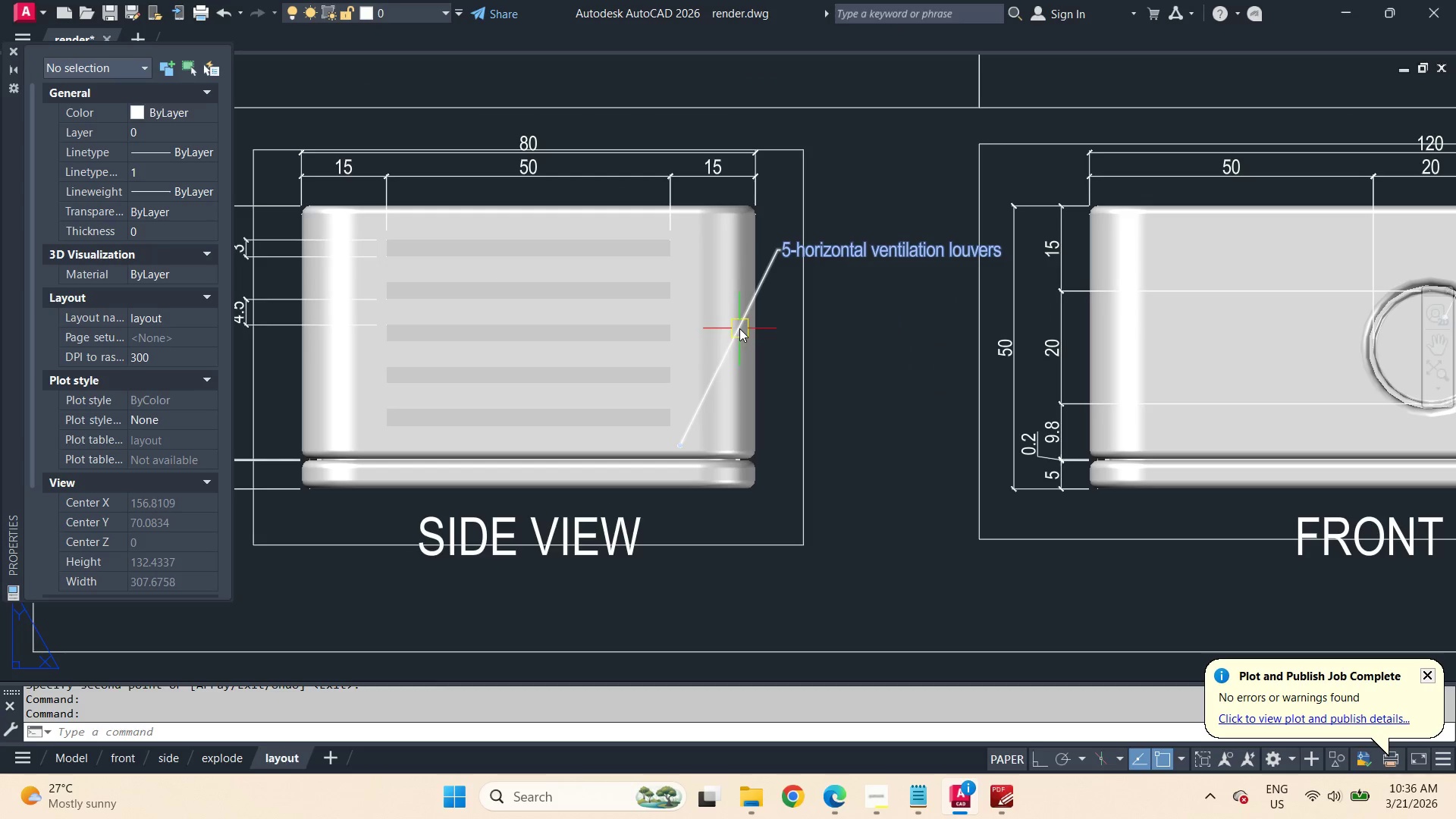 
left_click([679, 447])
 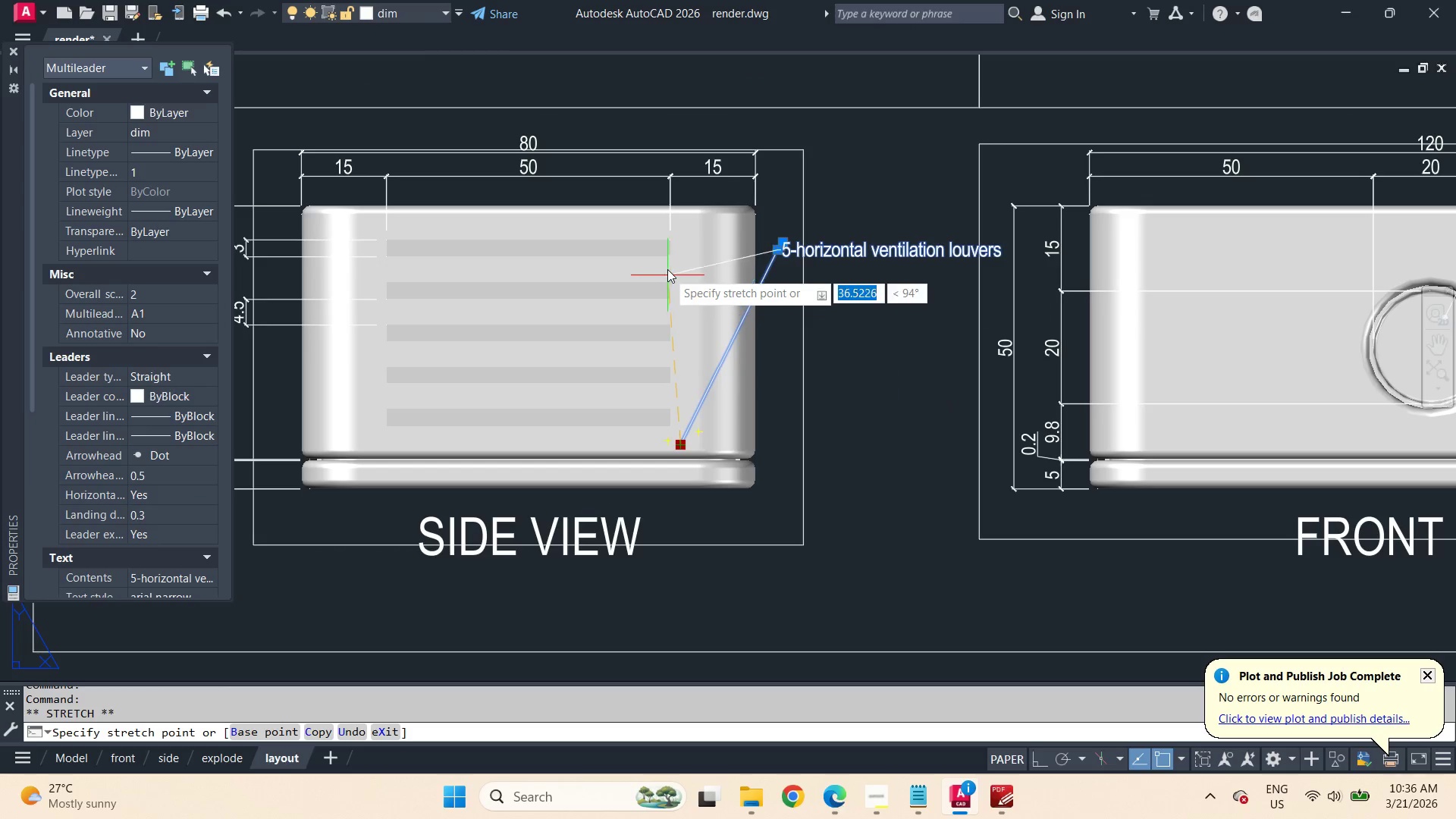 
hold_key(key=ShiftLeft, duration=0.33)
right_click([738, 290])
 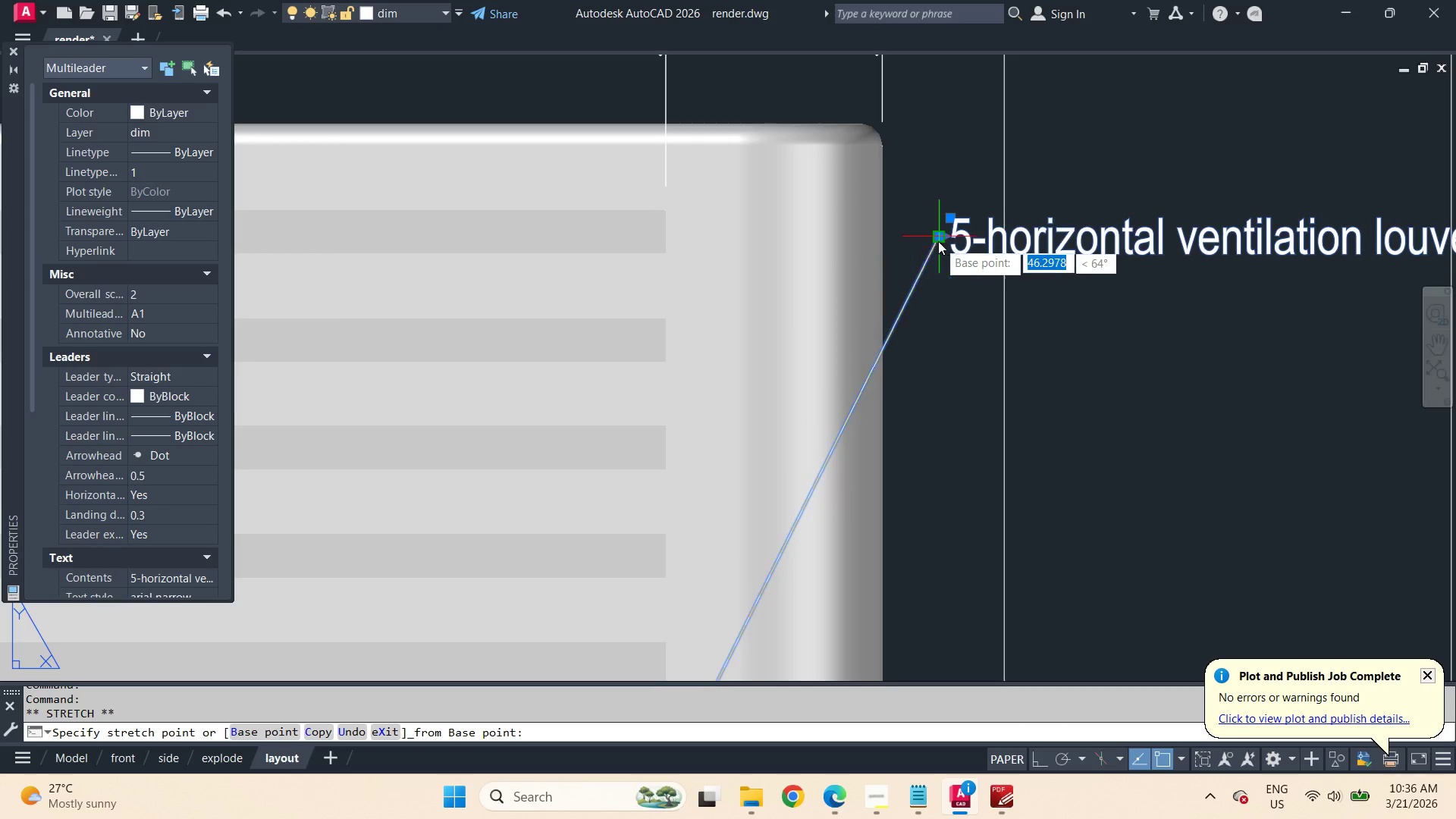 
scroll: coordinate [670, 258], scroll_direction: up, amount: 2.0
 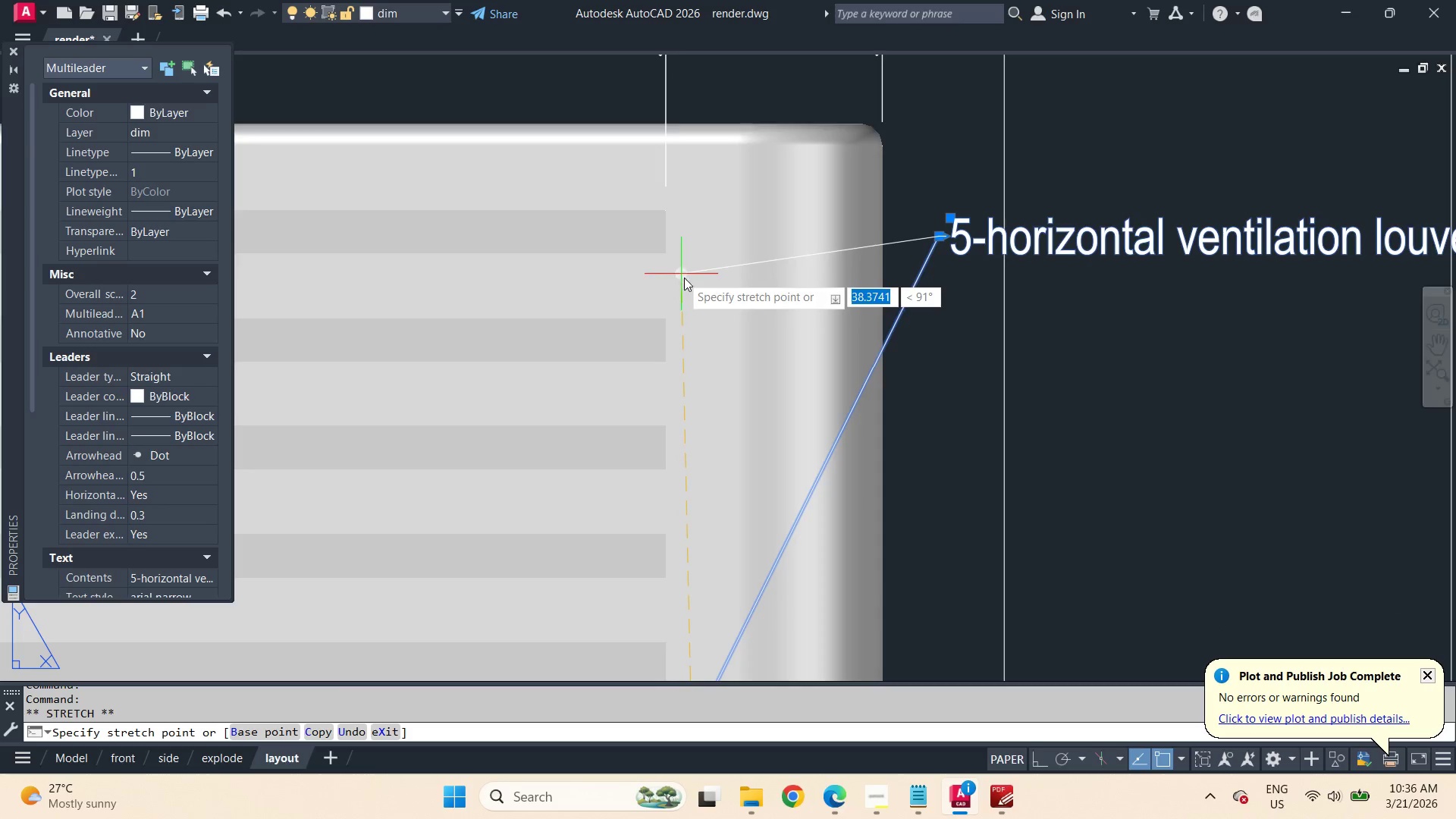 
left_click([938, 241])
 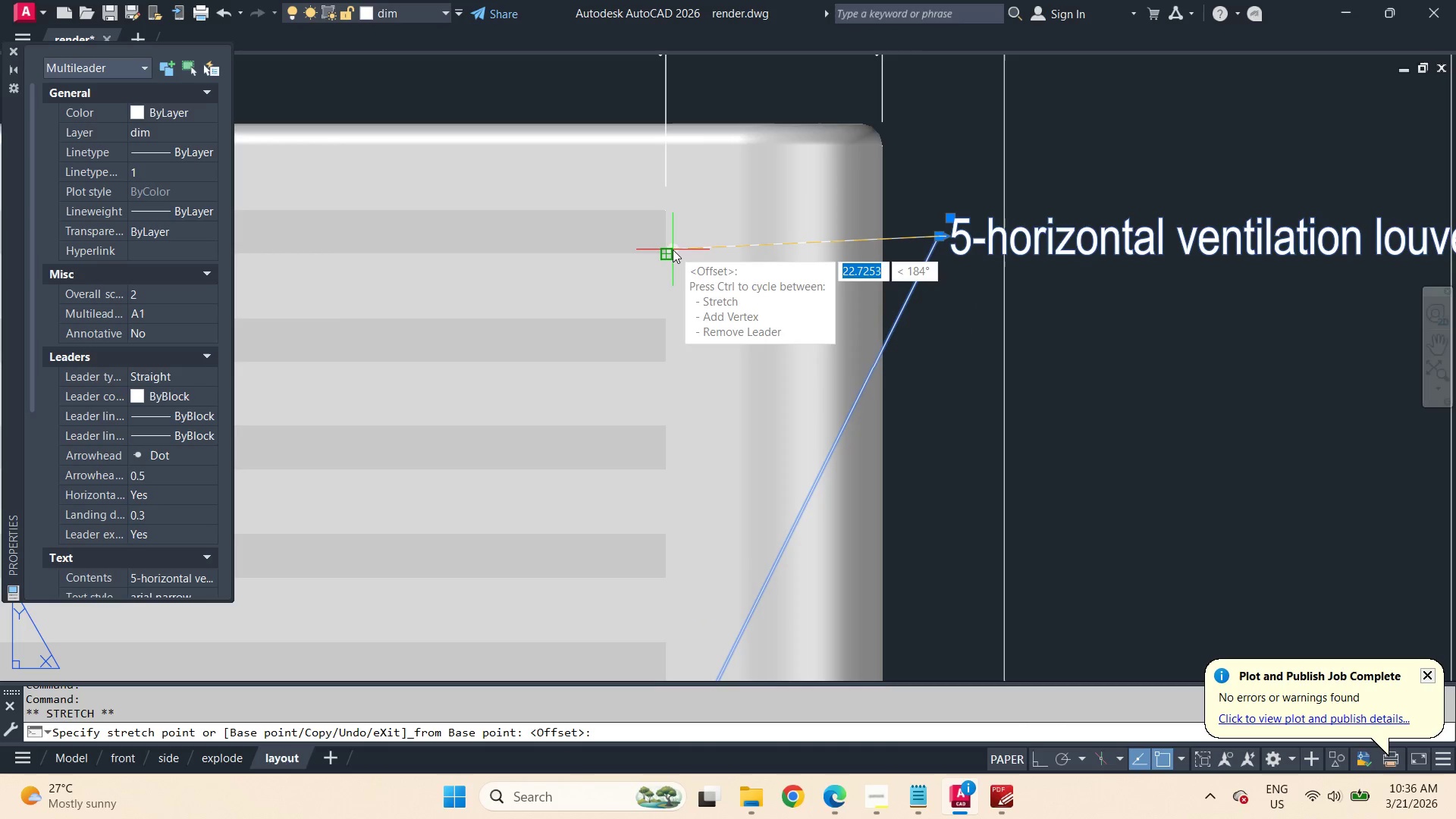 
hold_key(key=ShiftLeft, duration=1.03)
 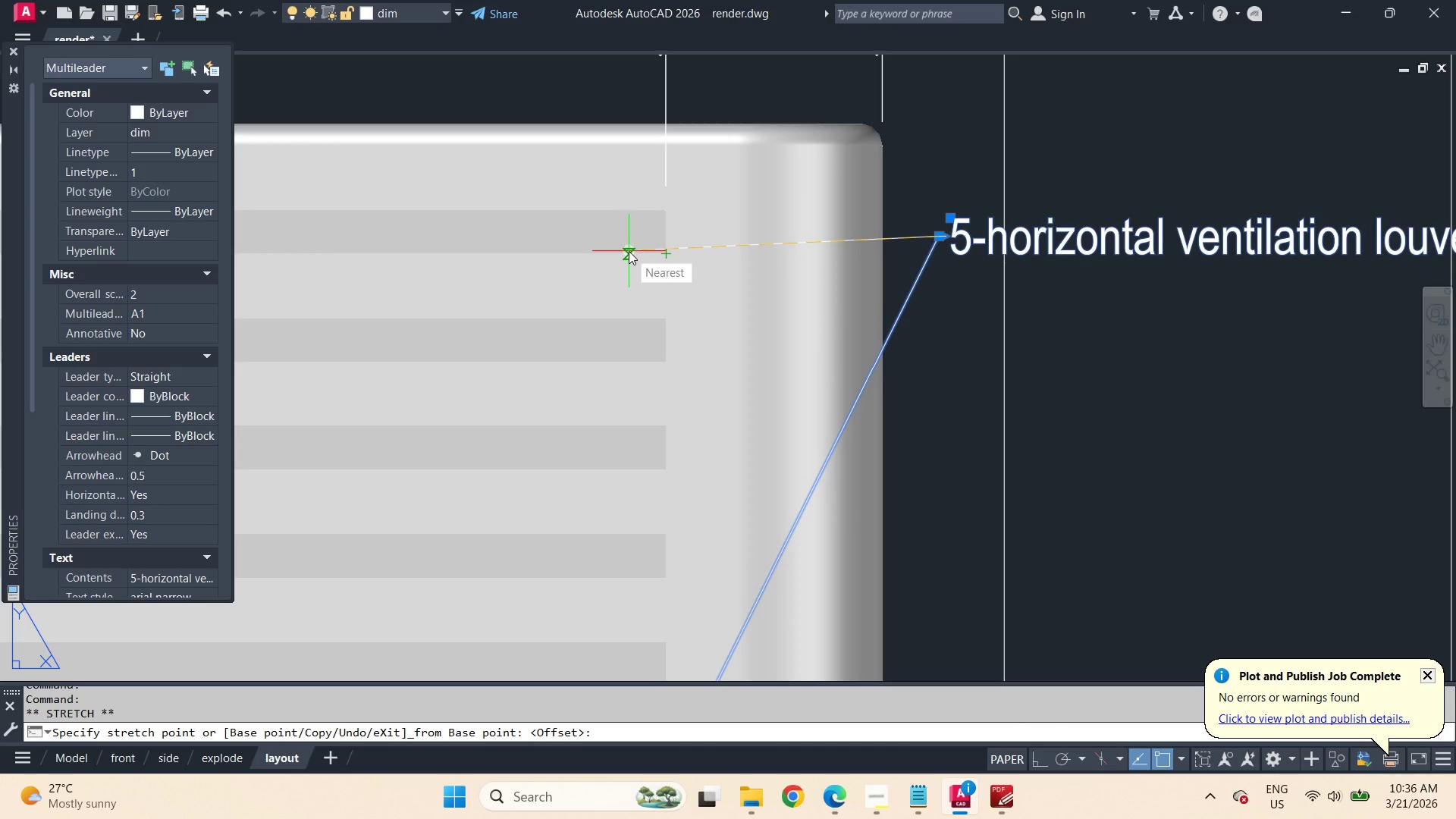 
key(F8)
 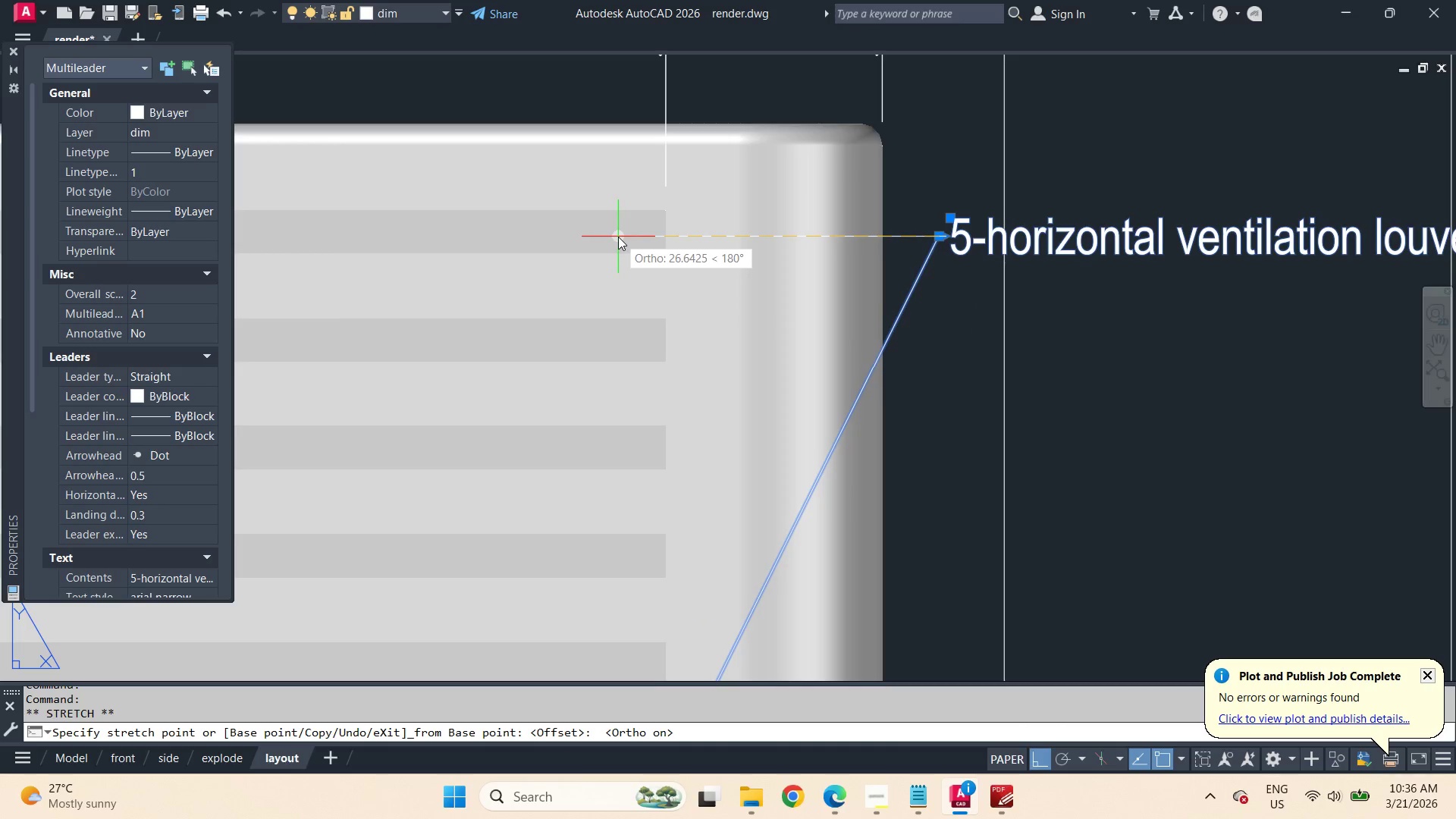 
left_click([618, 237])
 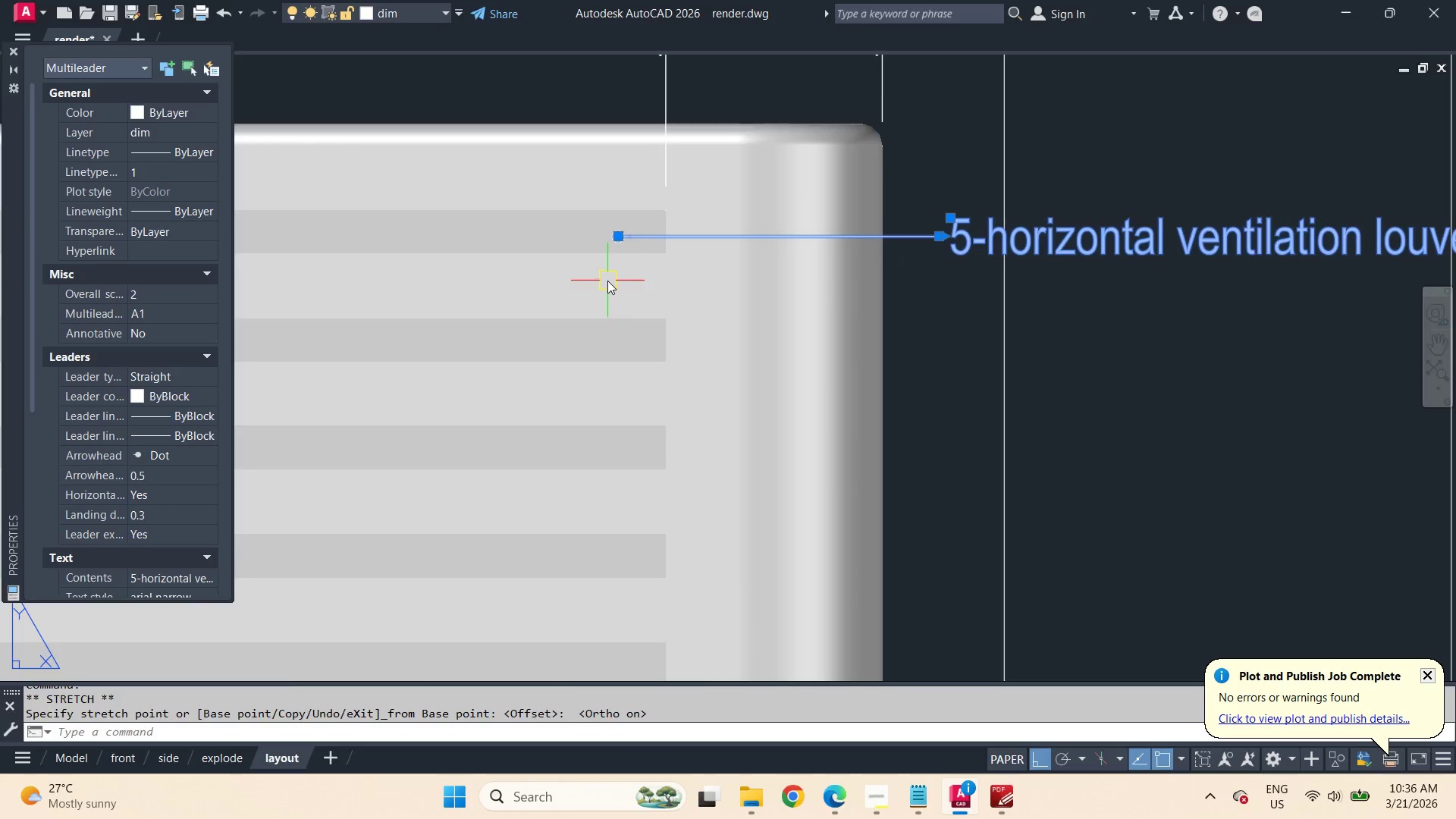 
scroll: coordinate [632, 297], scroll_direction: down, amount: 2.0
 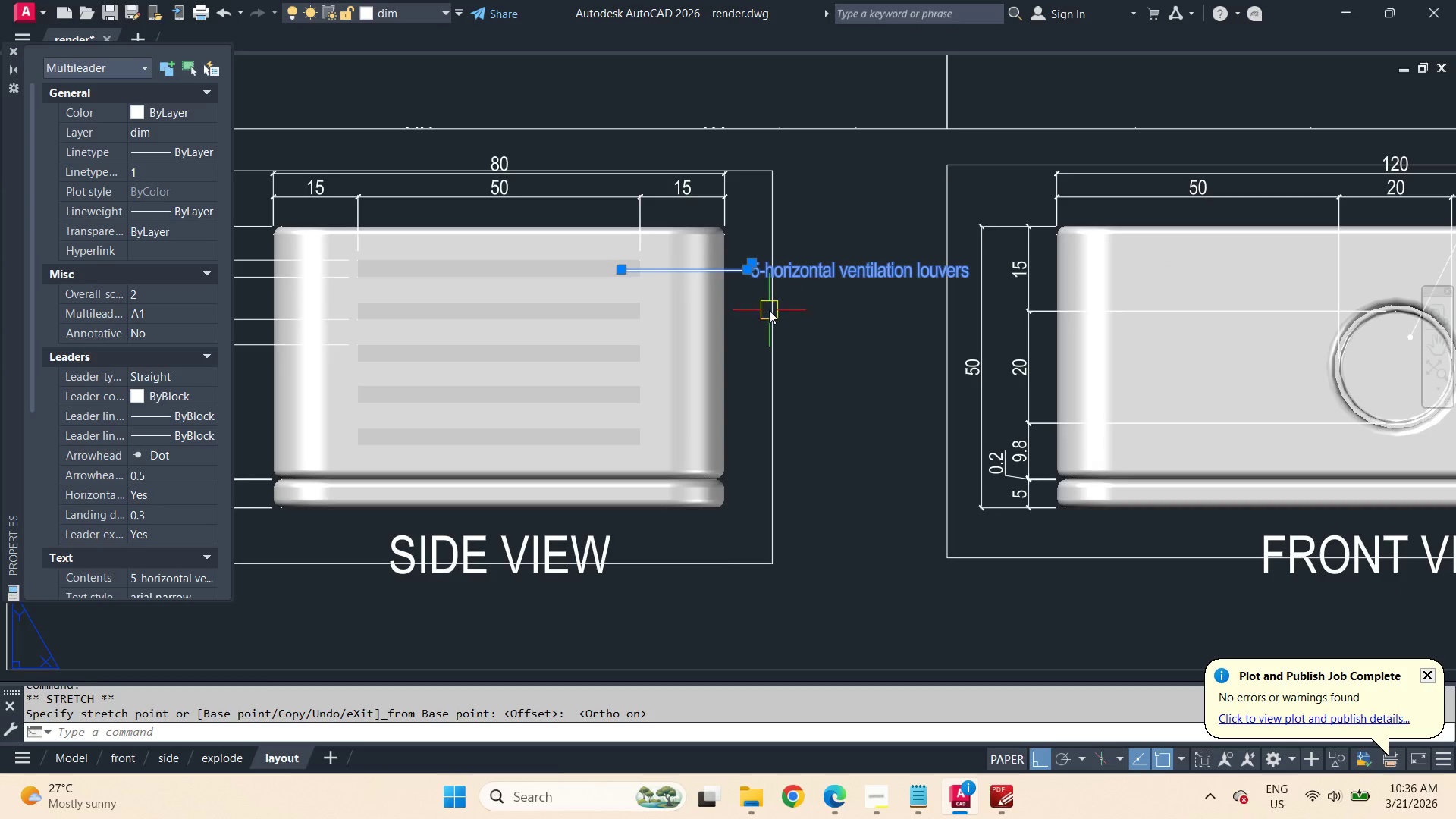 
scroll: coordinate [731, 298], scroll_direction: up, amount: 1.0
 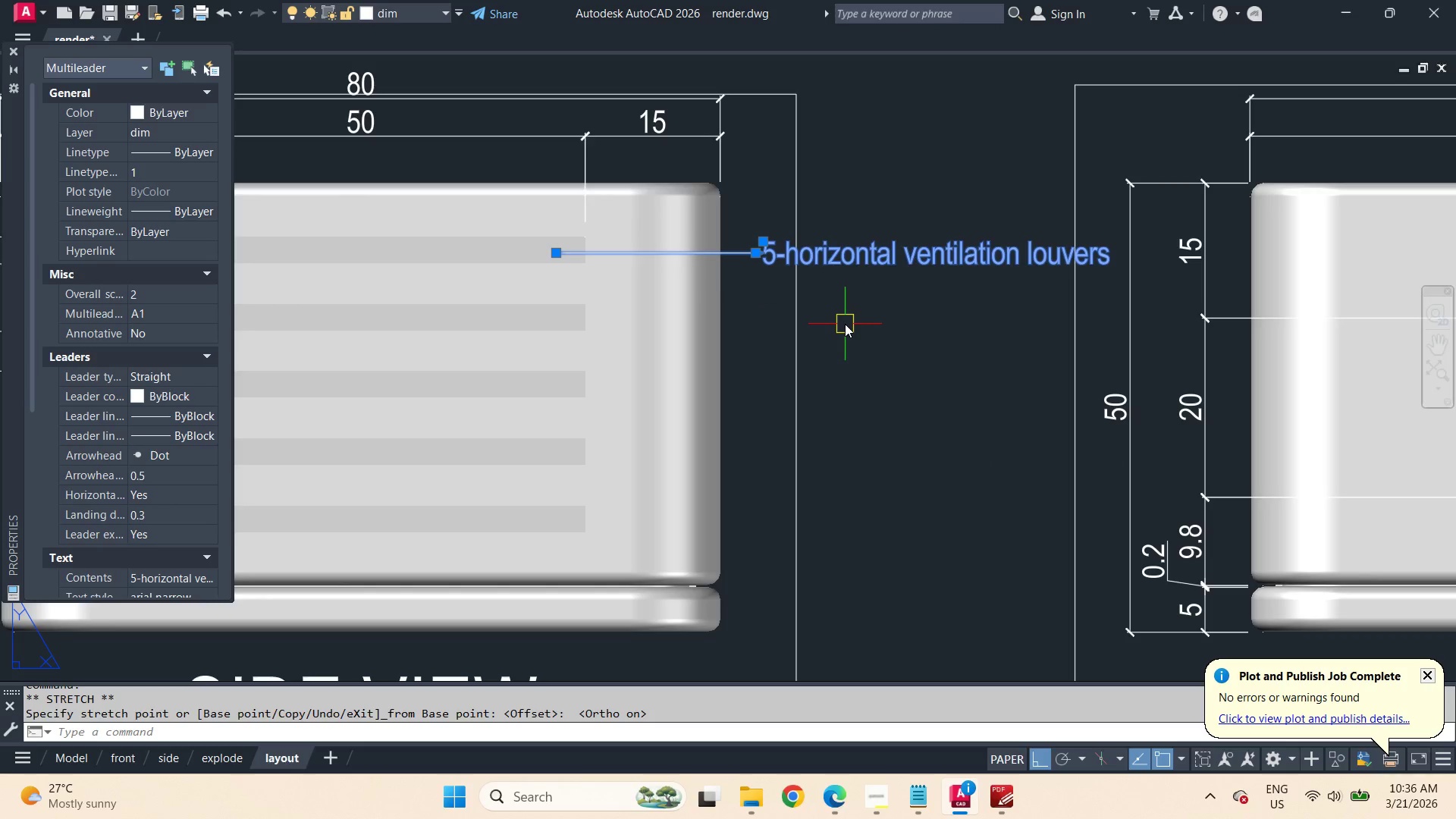 
key(M)
 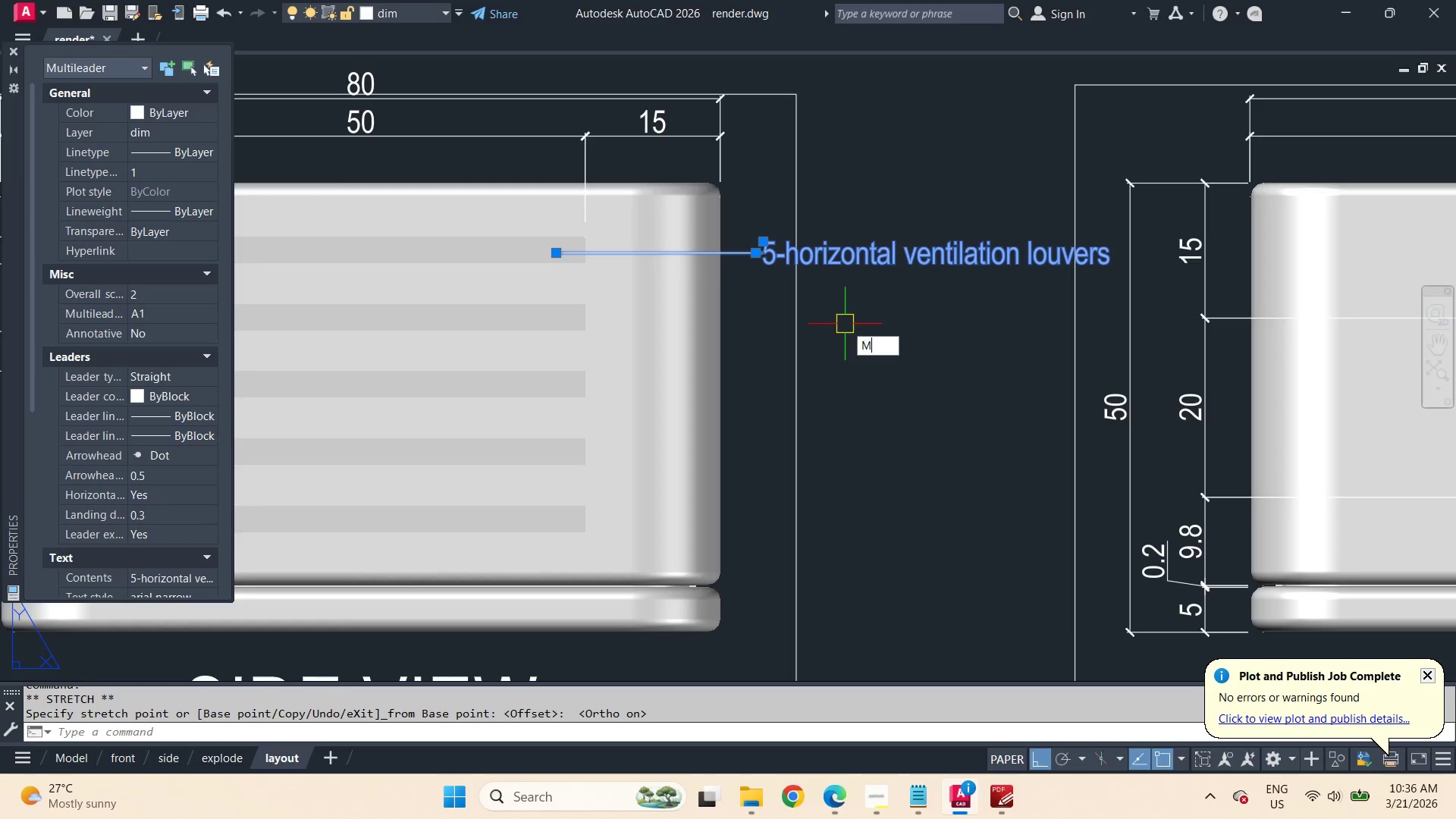 
key(Space)
 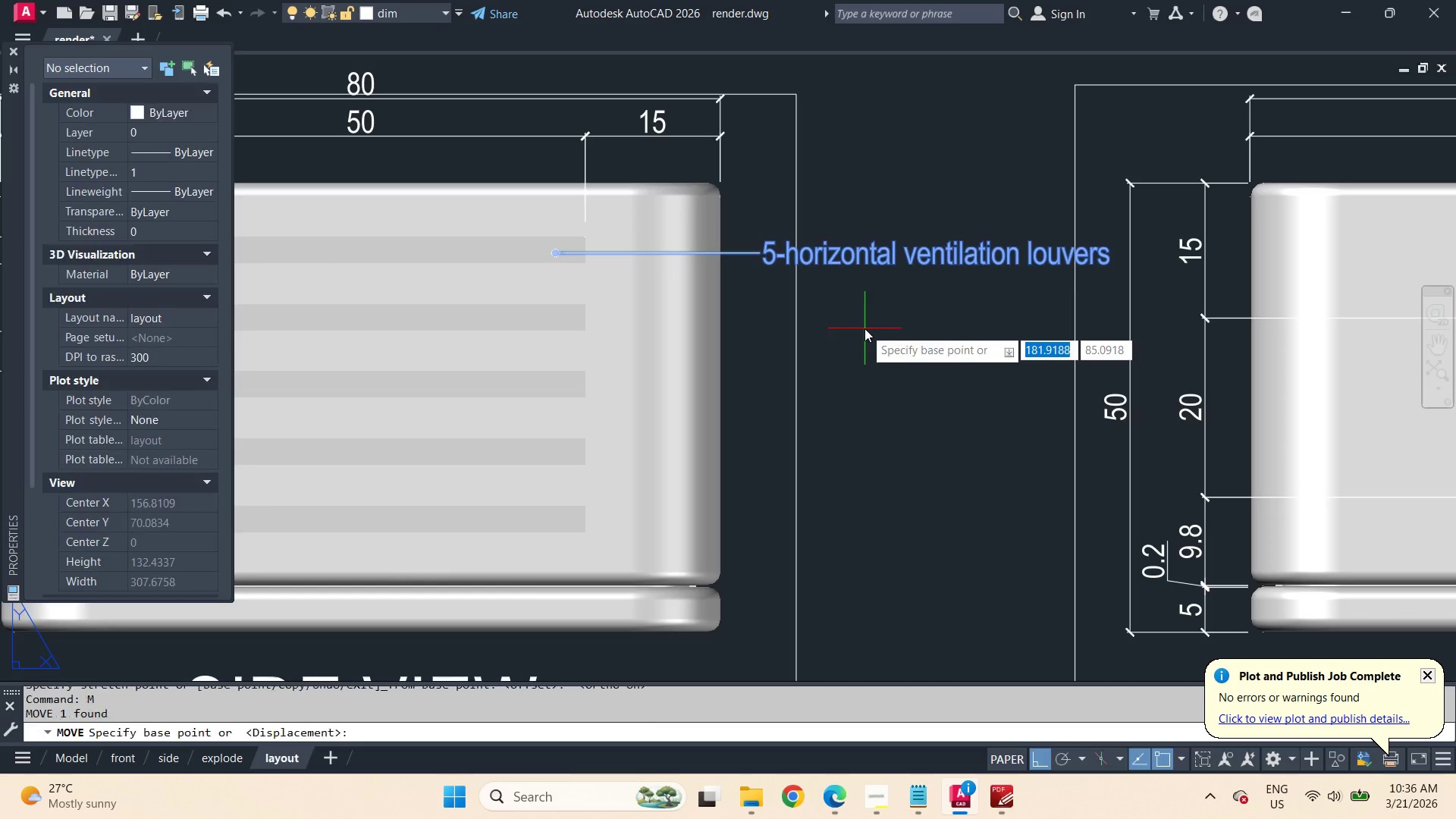 
left_click_drag(start_coordinate=[864, 328], to_coordinate=[866, 349])
 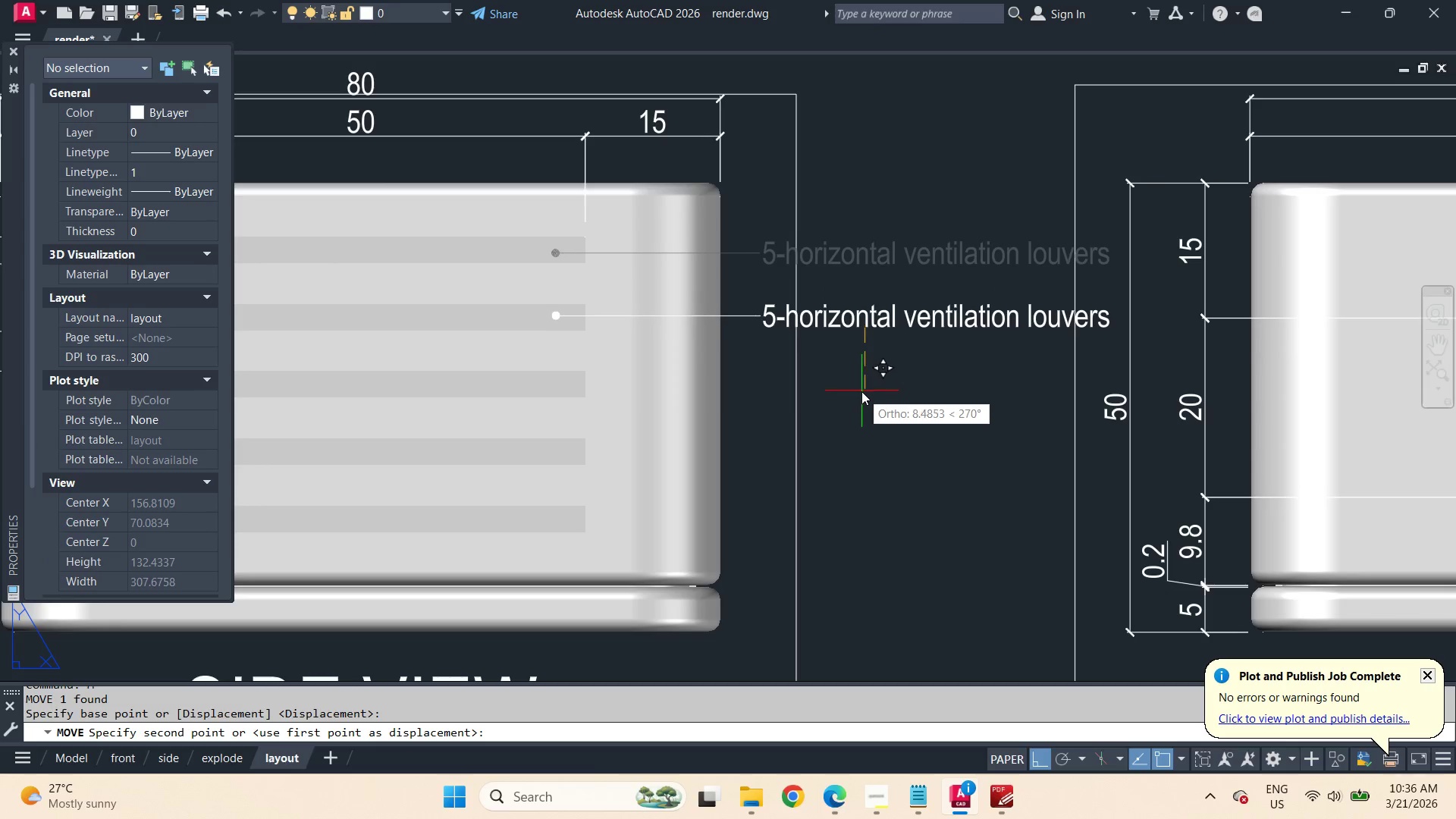 
hold_key(key=ShiftLeft, duration=1.61)
 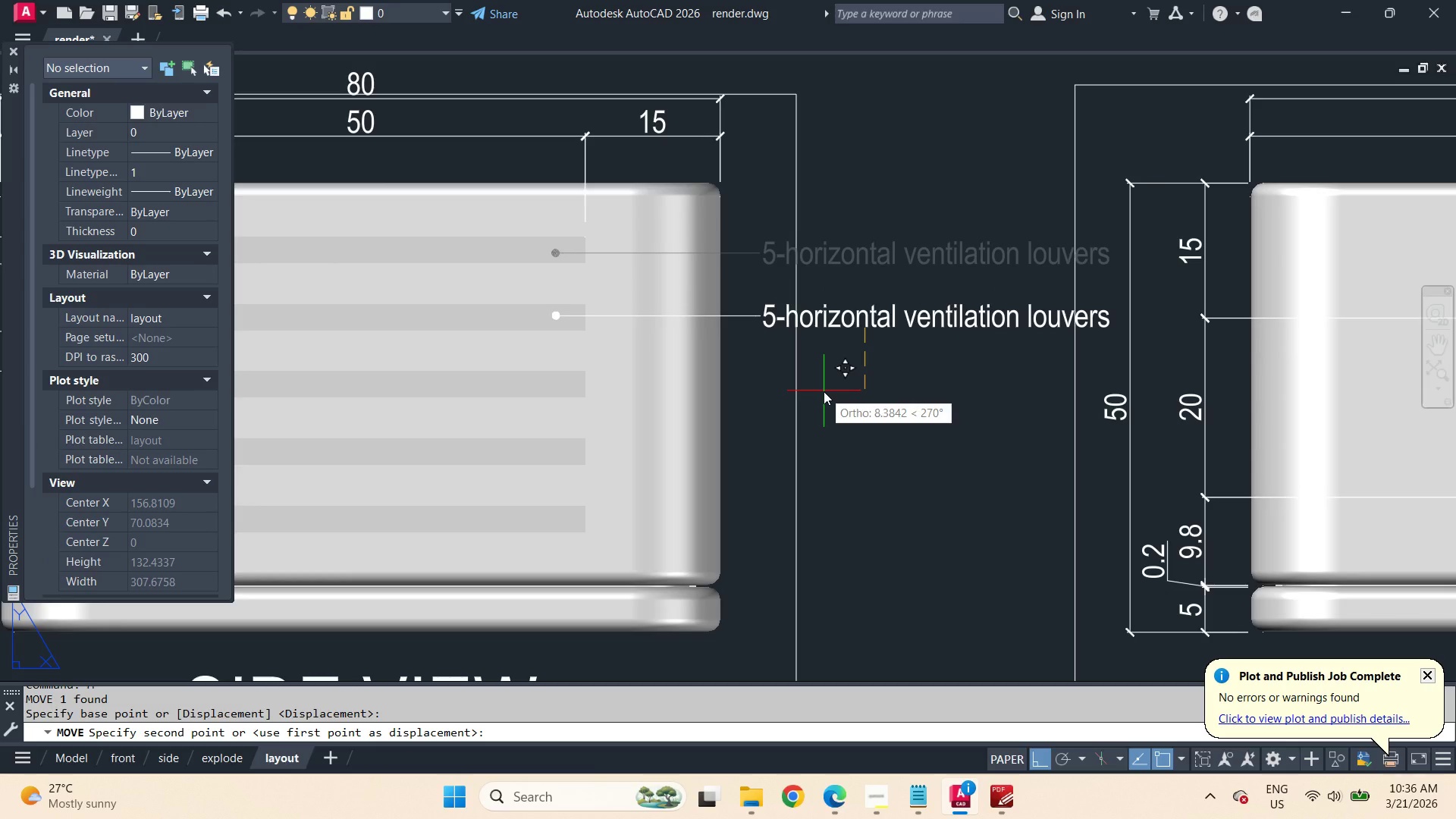 
left_click([824, 391])
 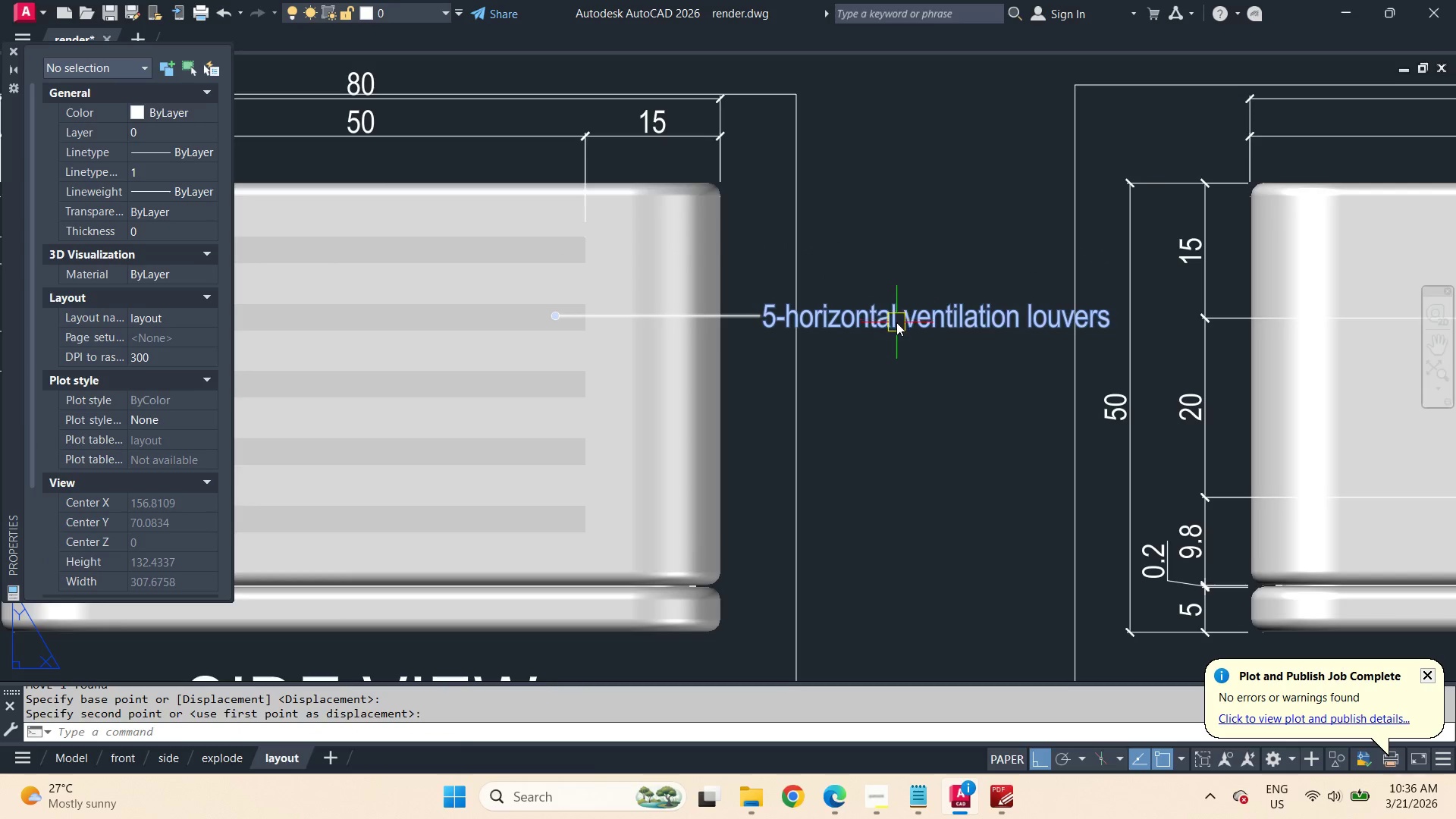 
left_click([896, 323])
 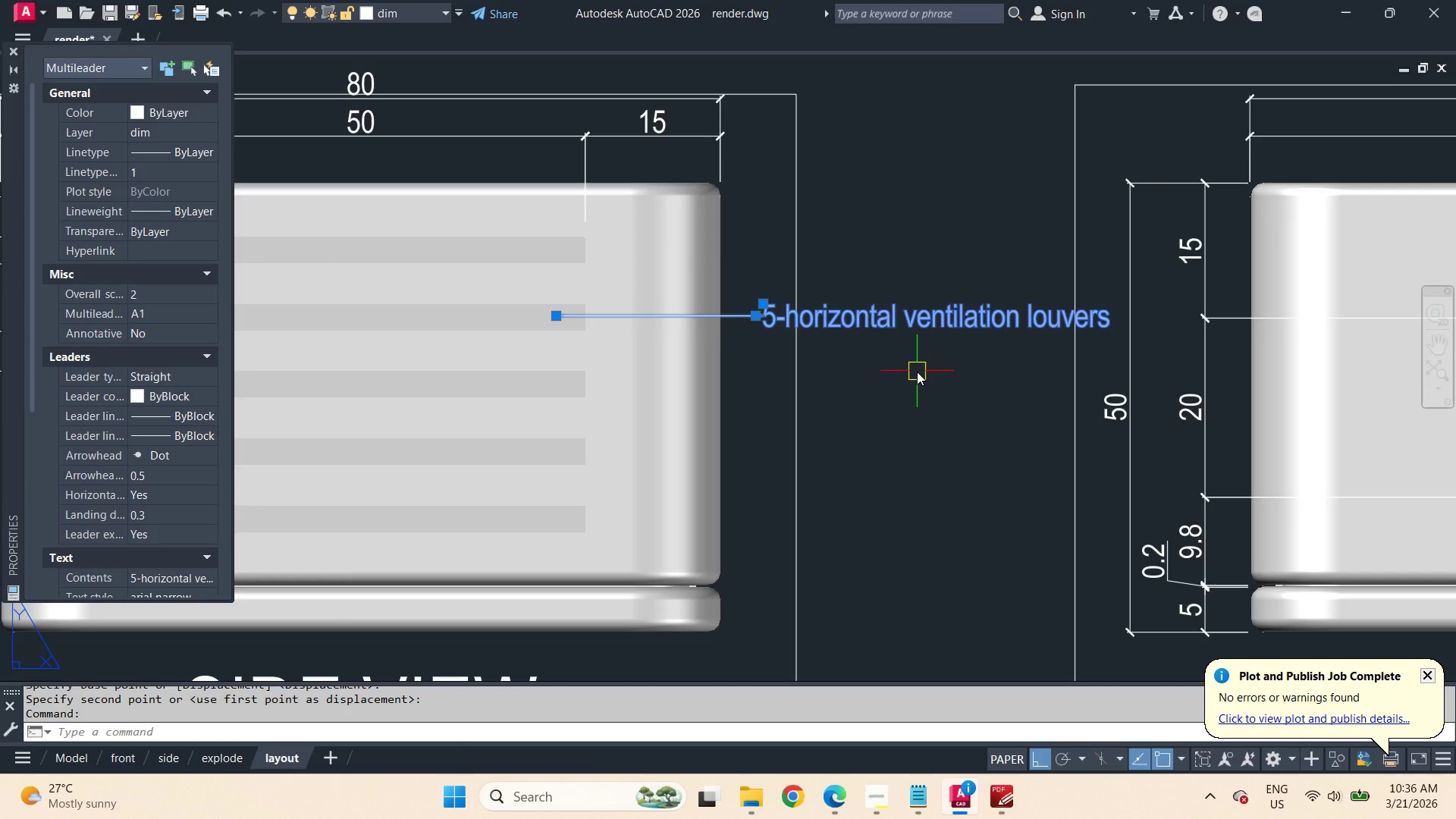 
key(M)
 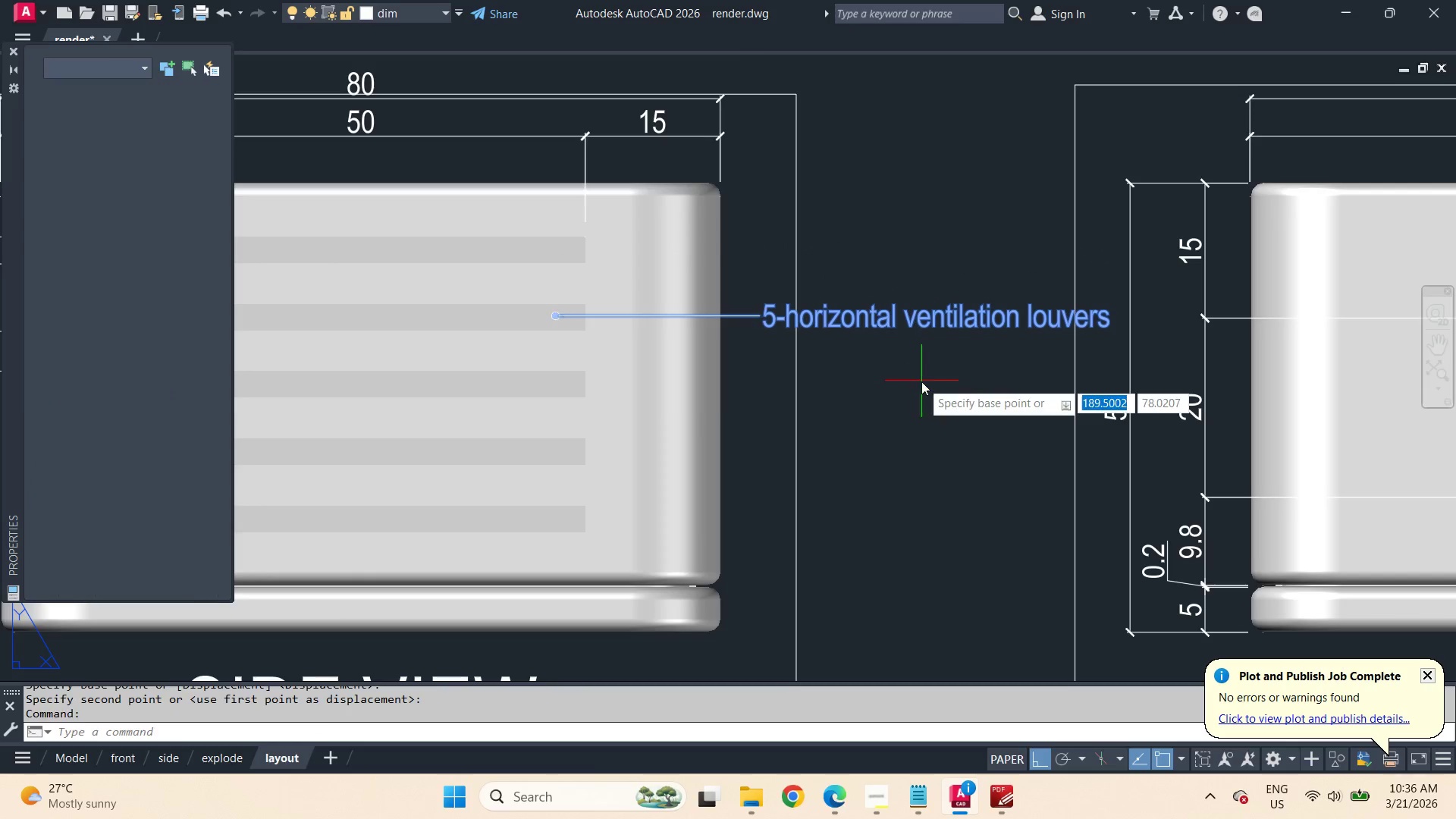 
key(Space)
 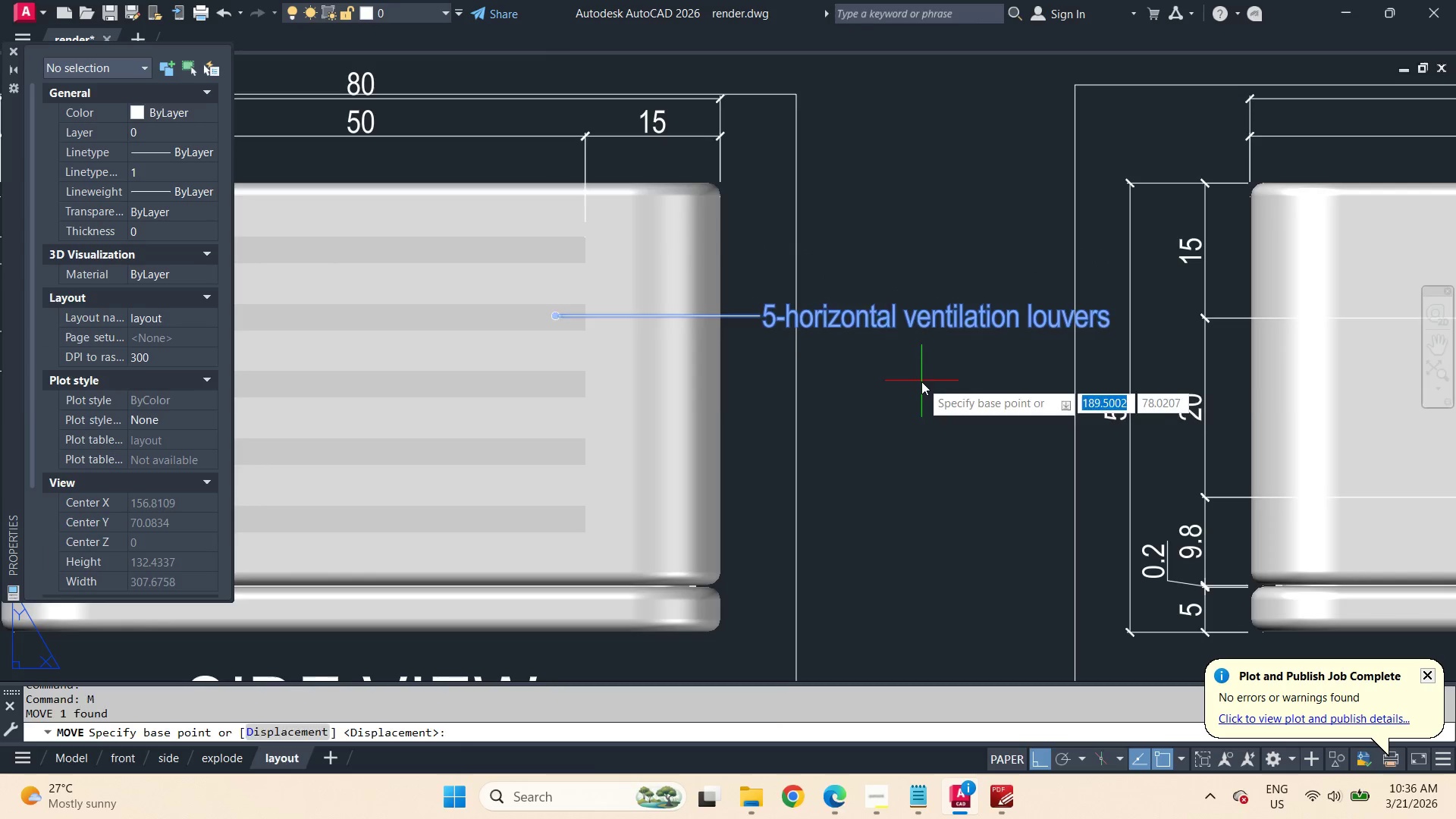 
left_click([921, 381])
 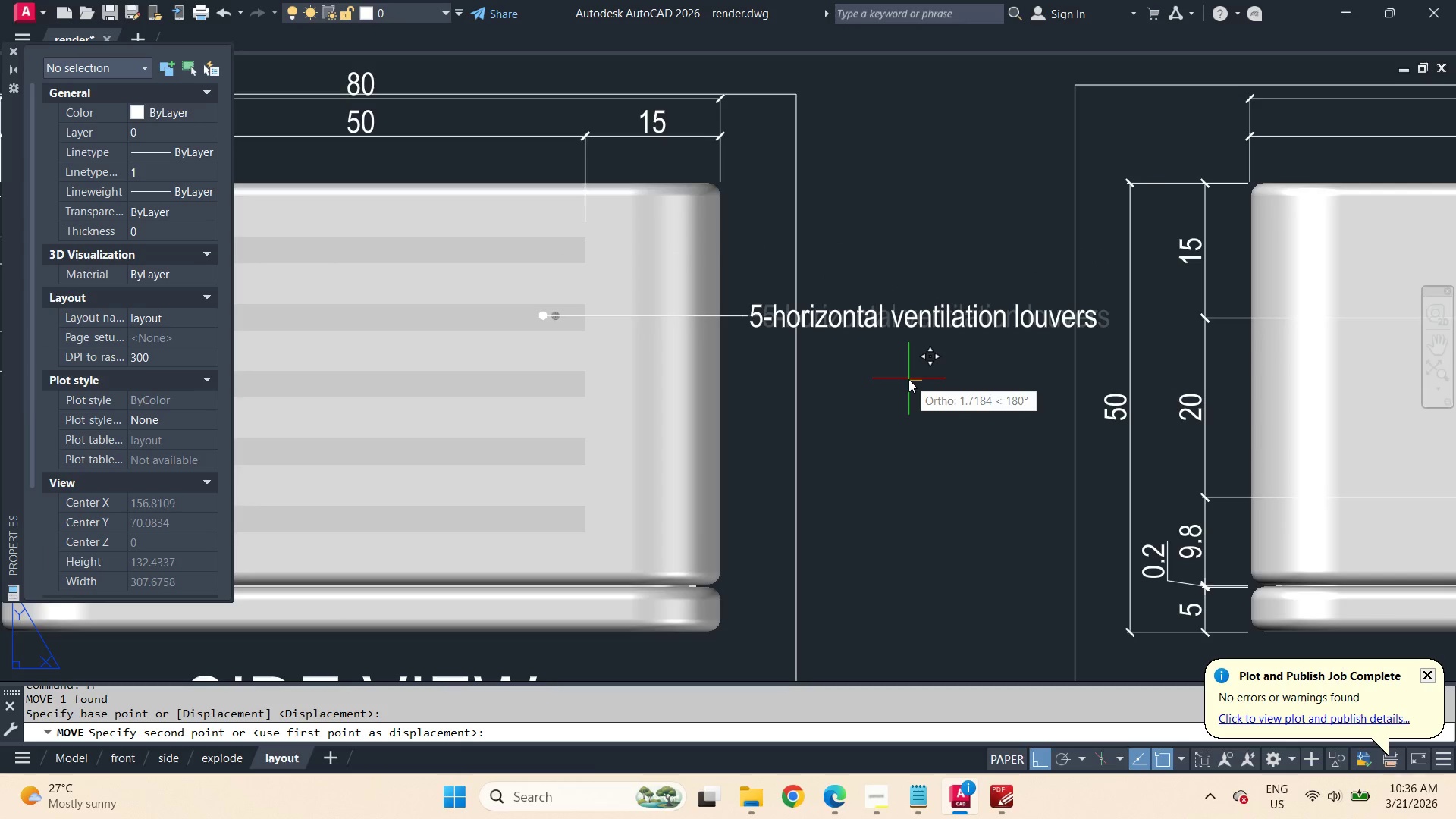 
left_click([911, 380])
 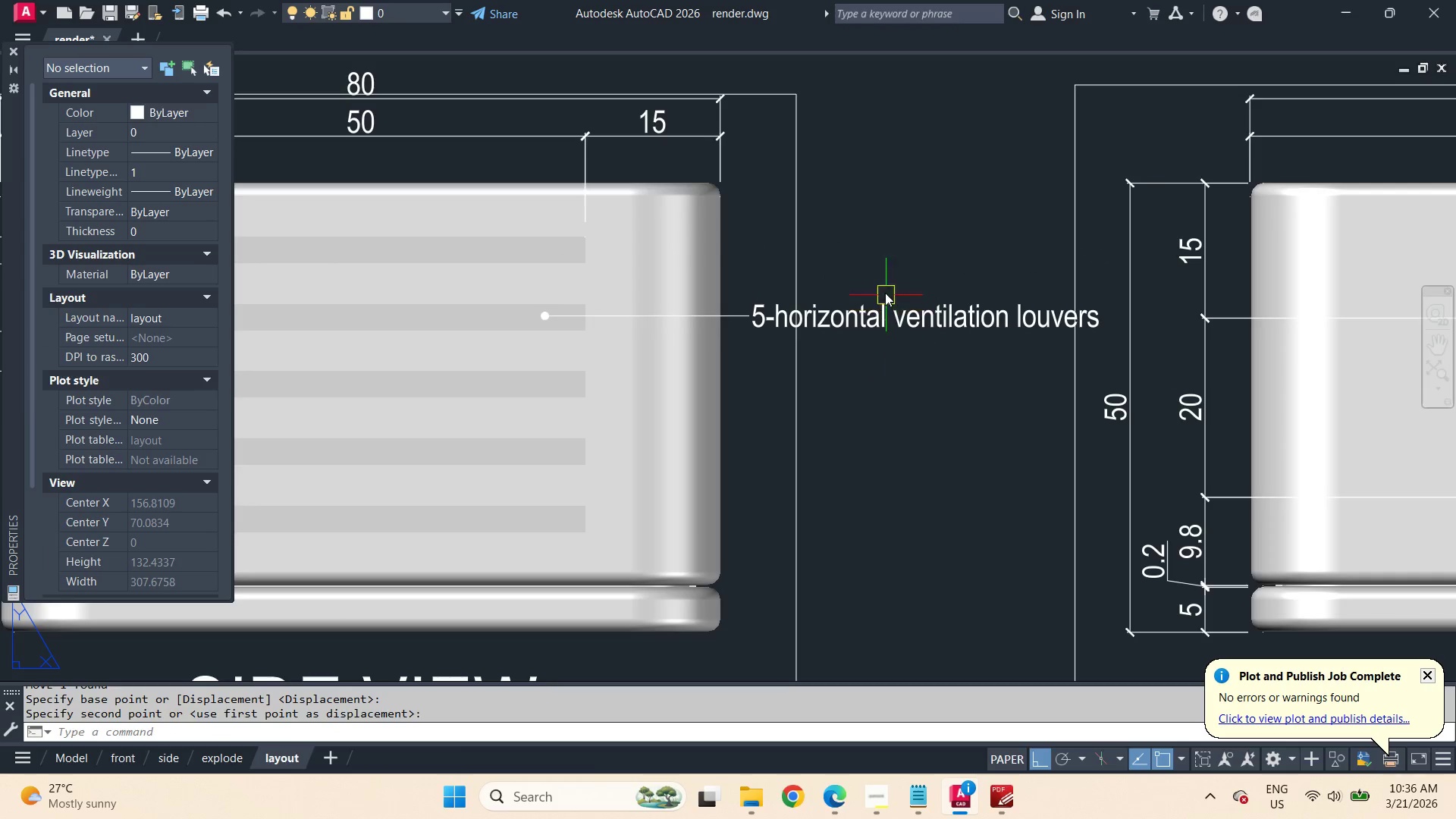 
scroll: coordinate [886, 249], scroll_direction: down, amount: 2.0
 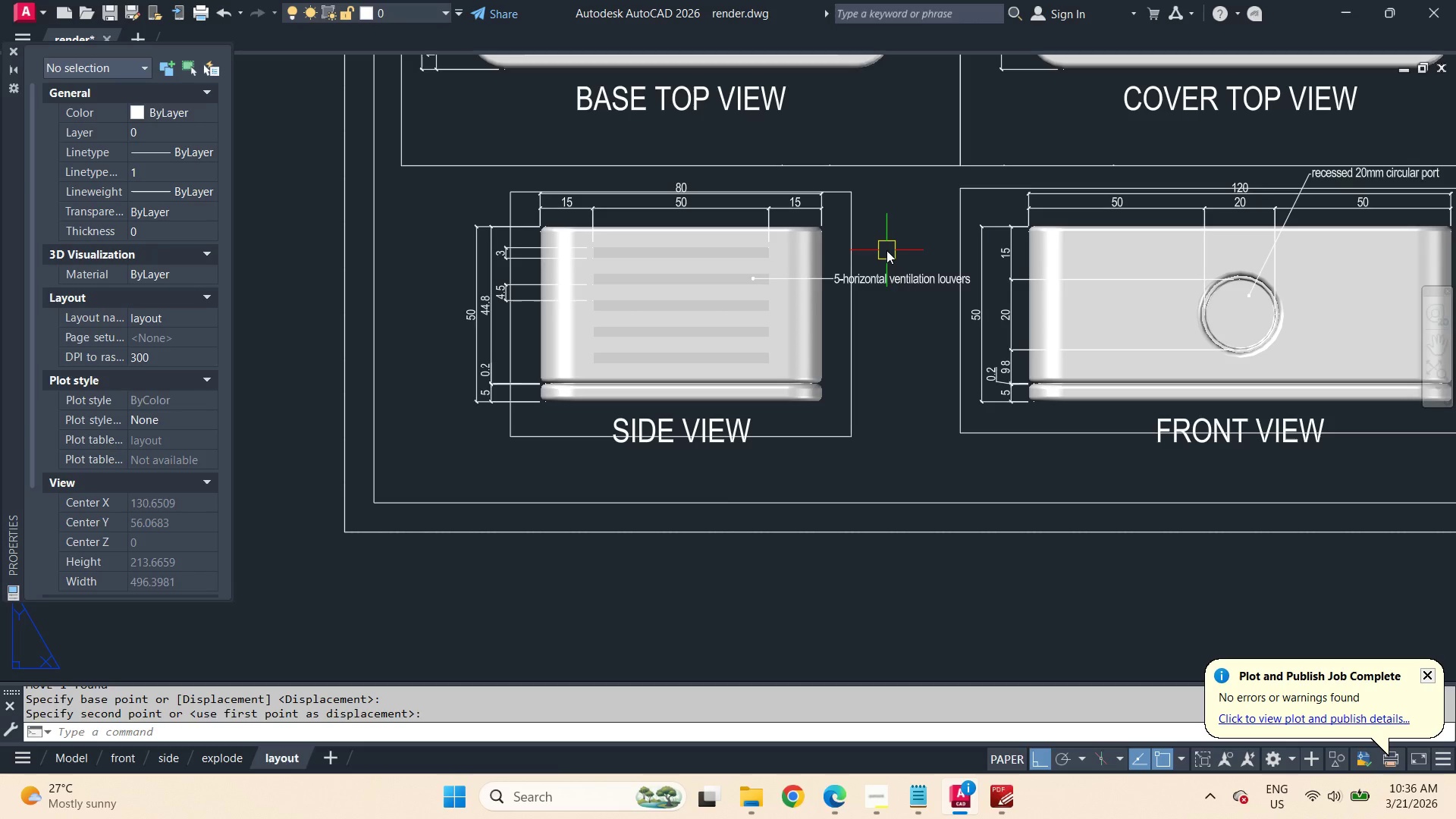 
left_click([874, 306])
 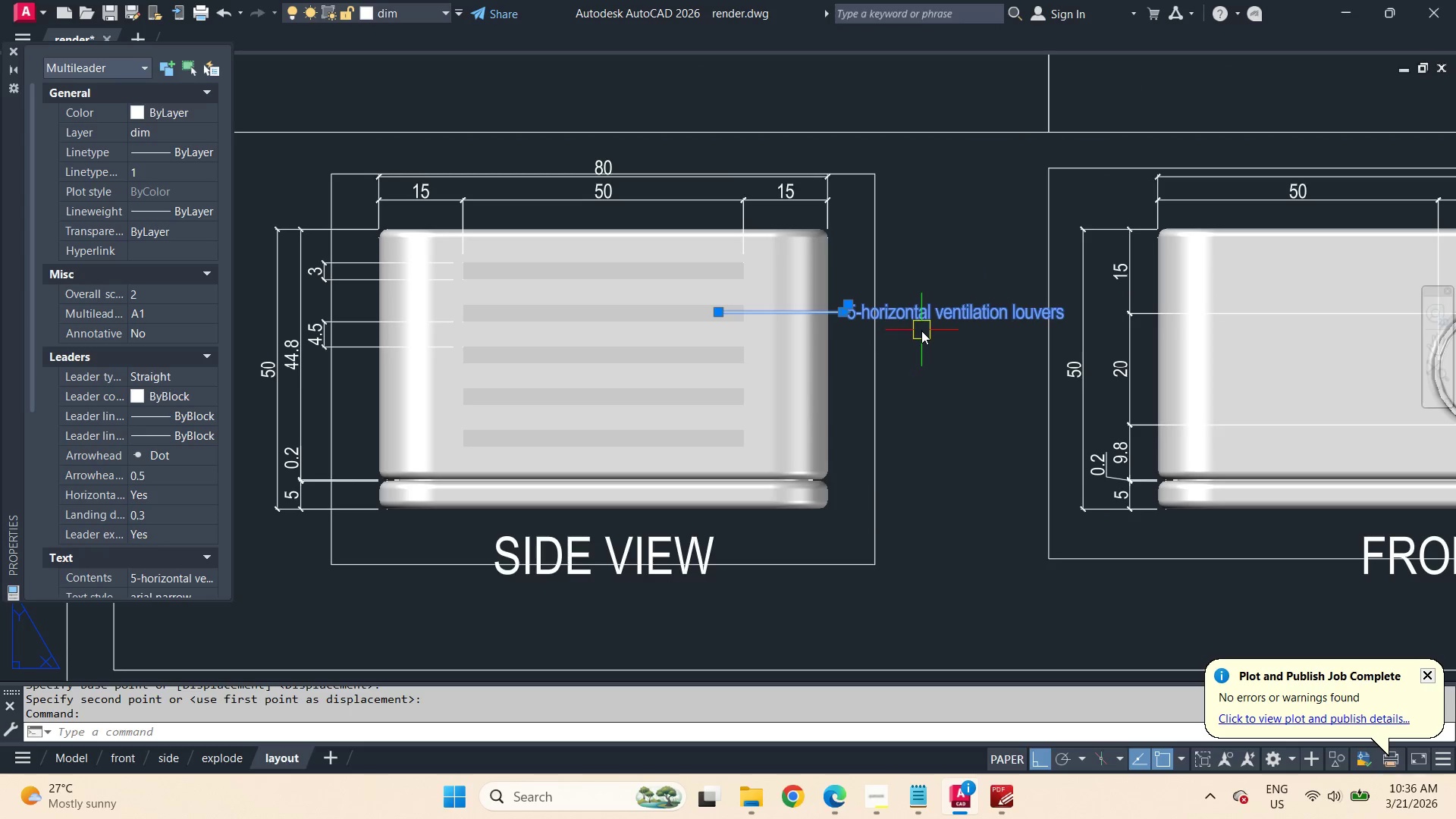 
scroll: coordinate [809, 222], scroll_direction: up, amount: 1.0
 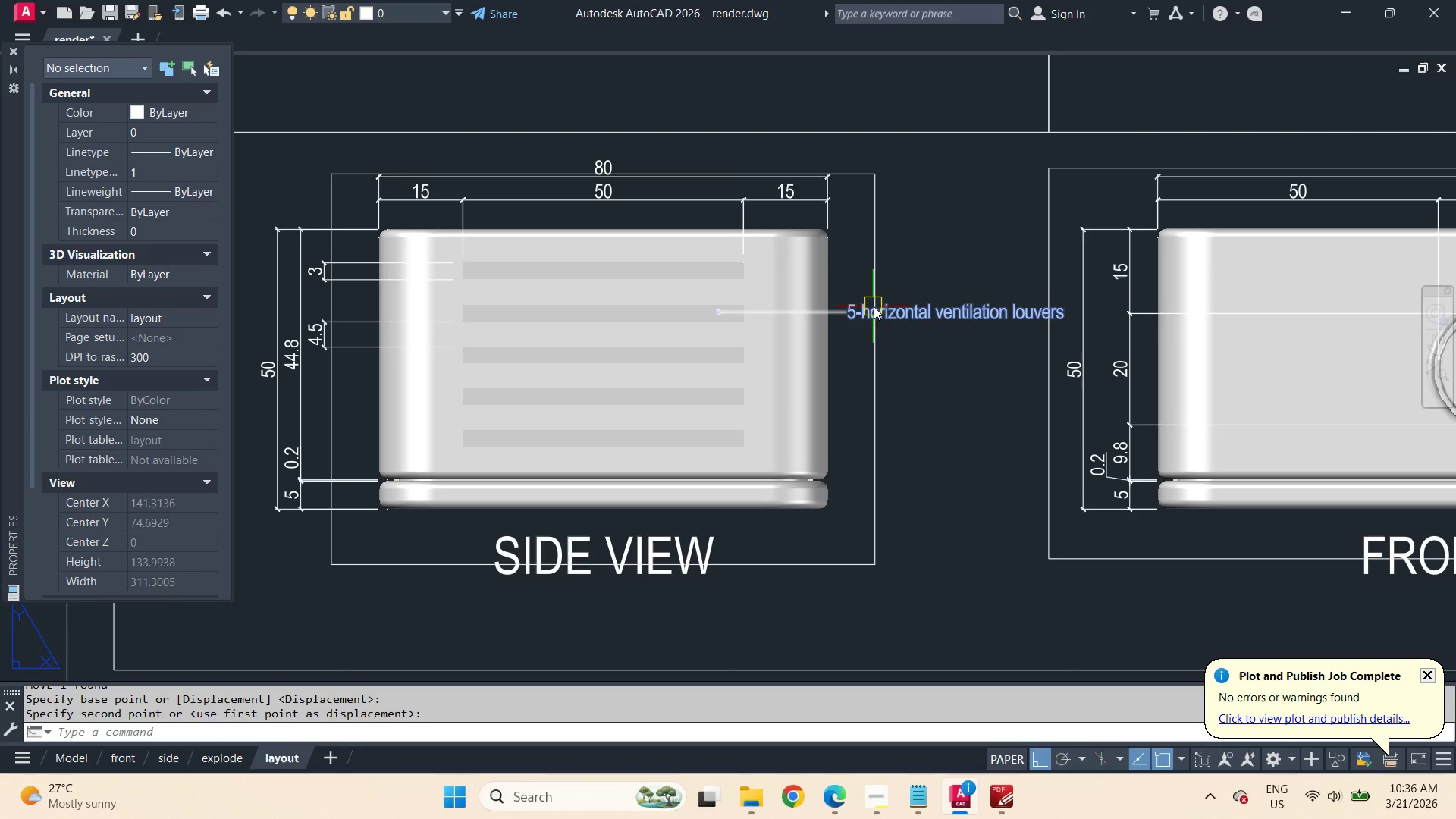 
key(M)
 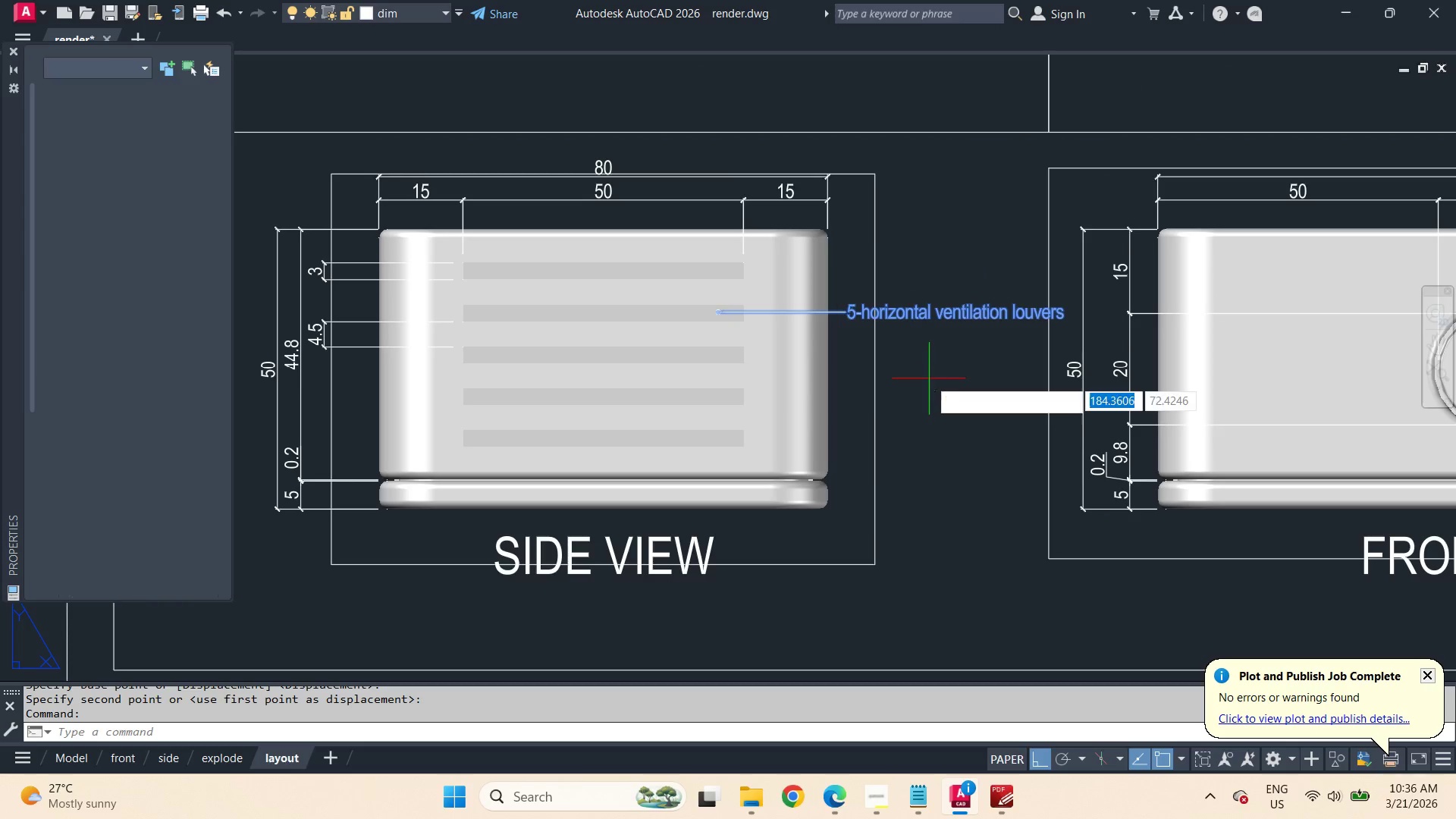 
key(Space)
 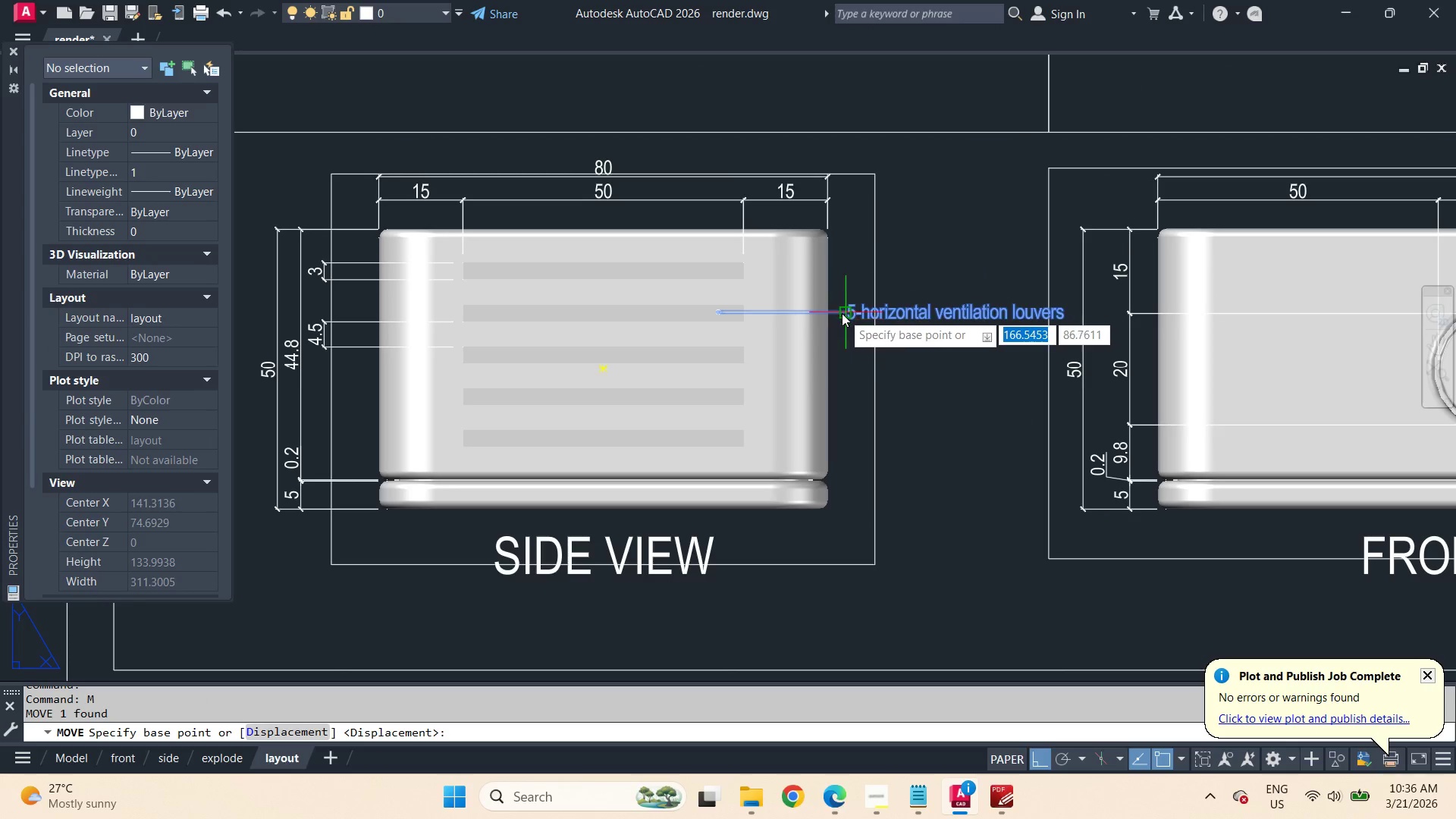 
left_click([838, 312])
 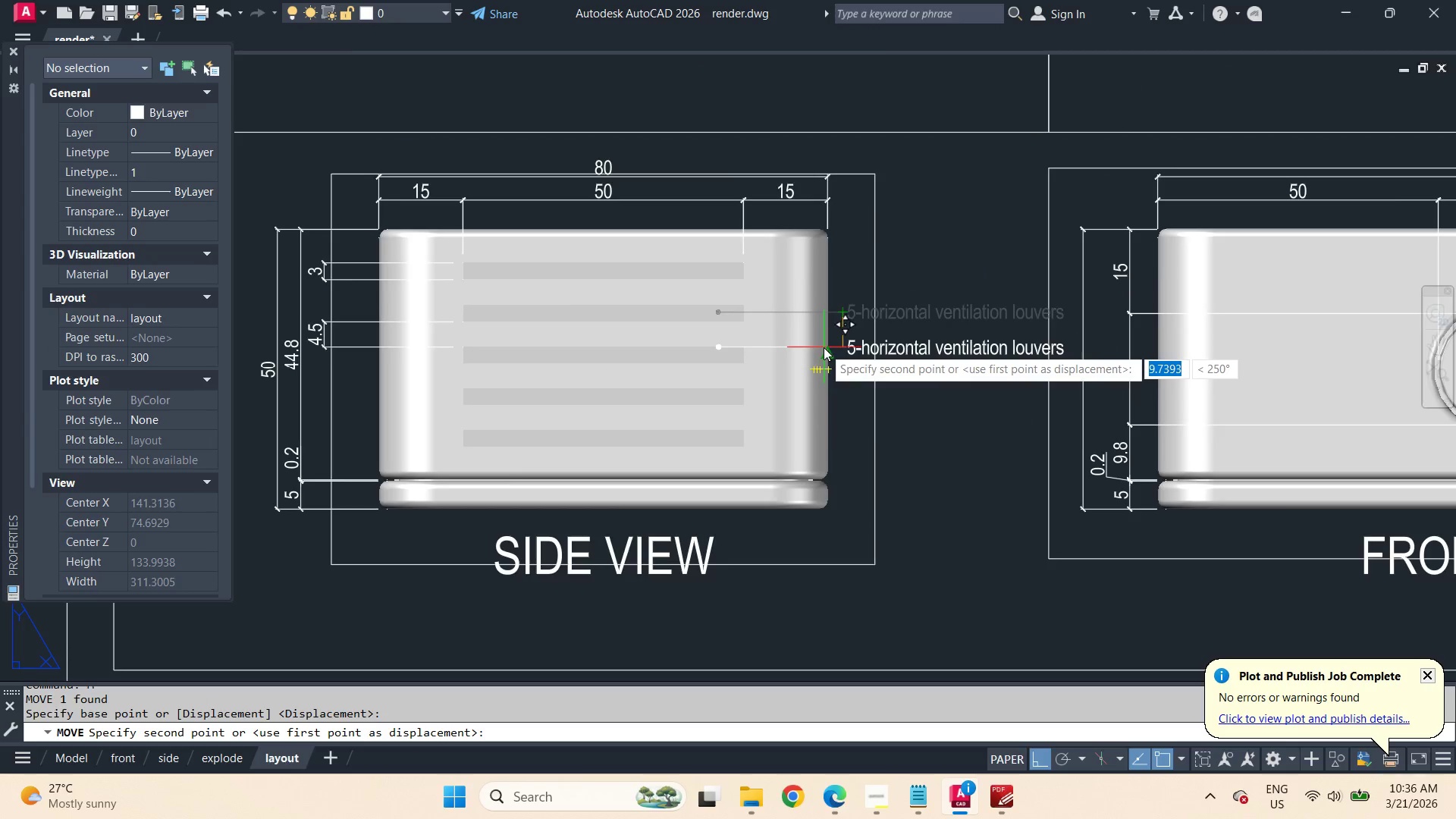 
hold_key(key=ShiftLeft, duration=0.34)
right_click([930, 275])
 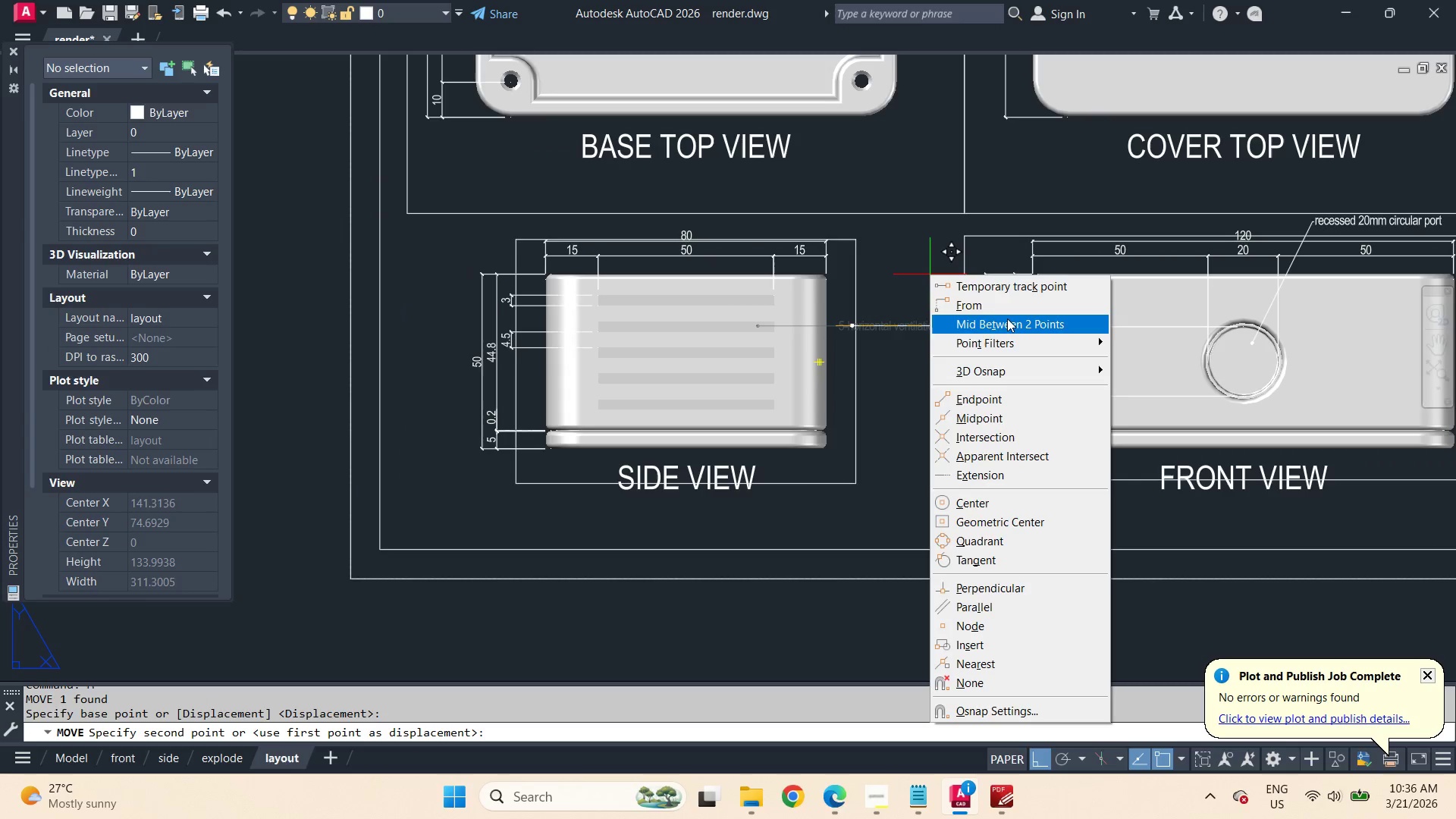 
scroll: coordinate [824, 347], scroll_direction: down, amount: 1.0
 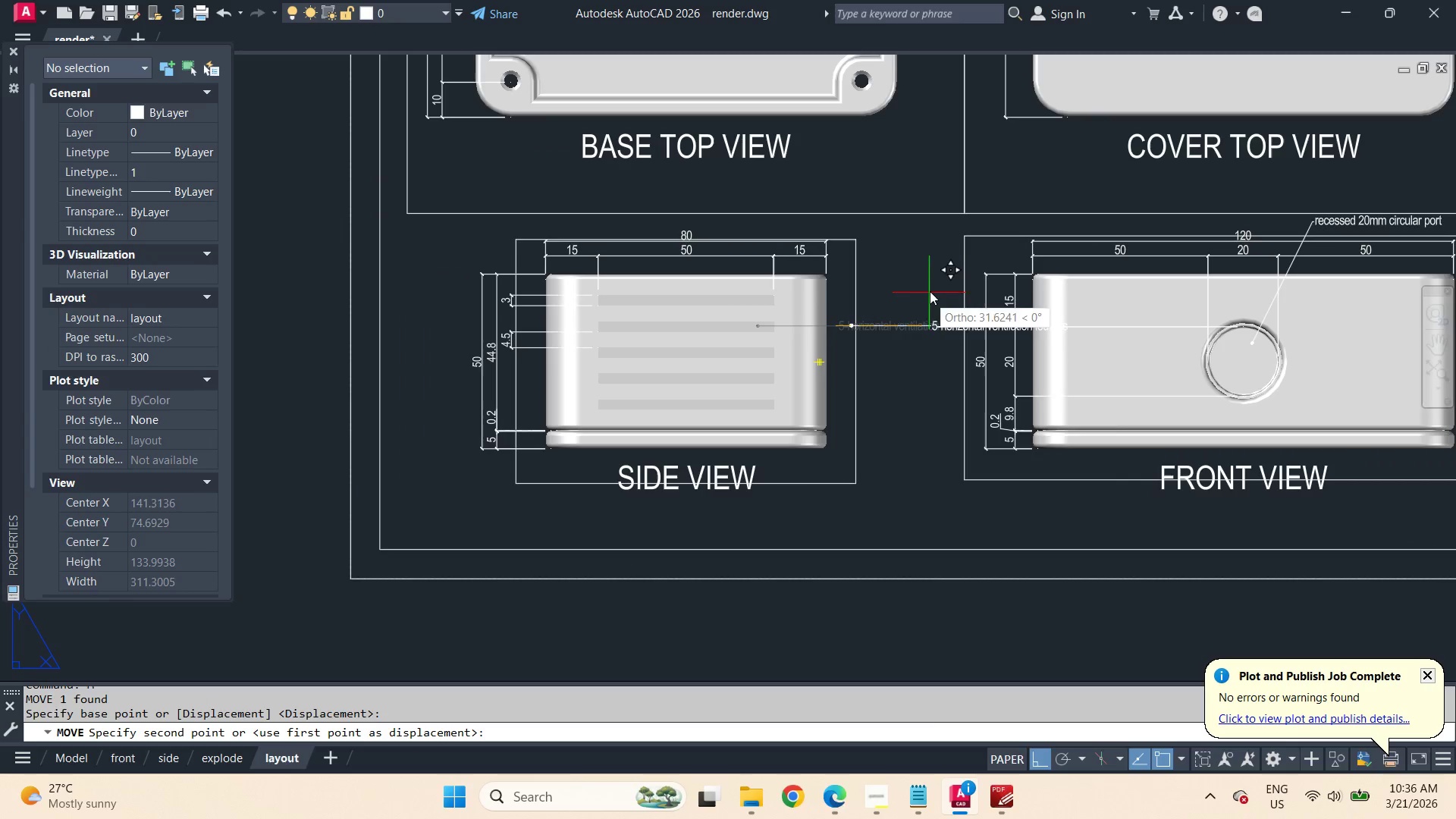 
left_click([1005, 310])
 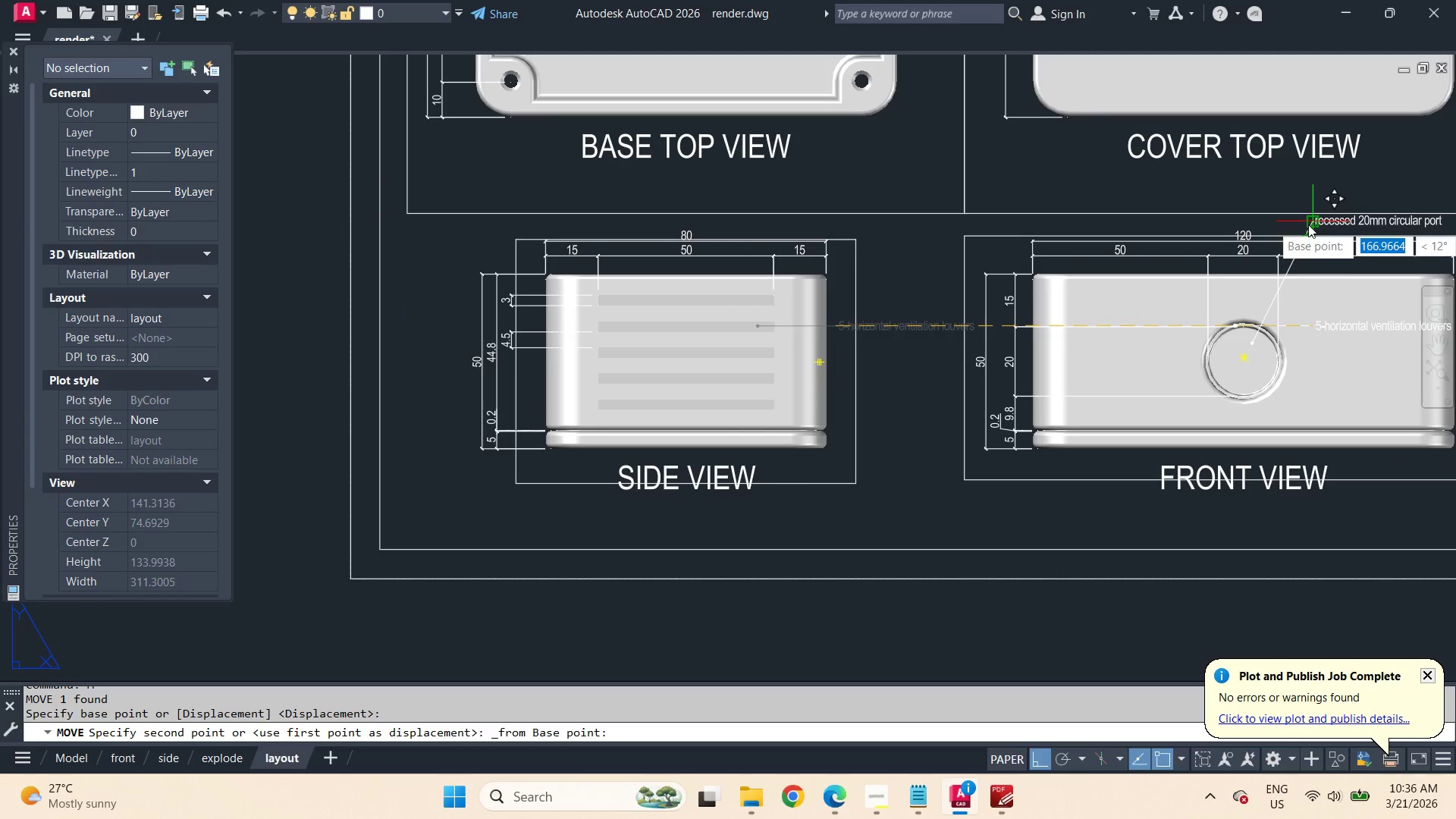 
left_click([1308, 223])